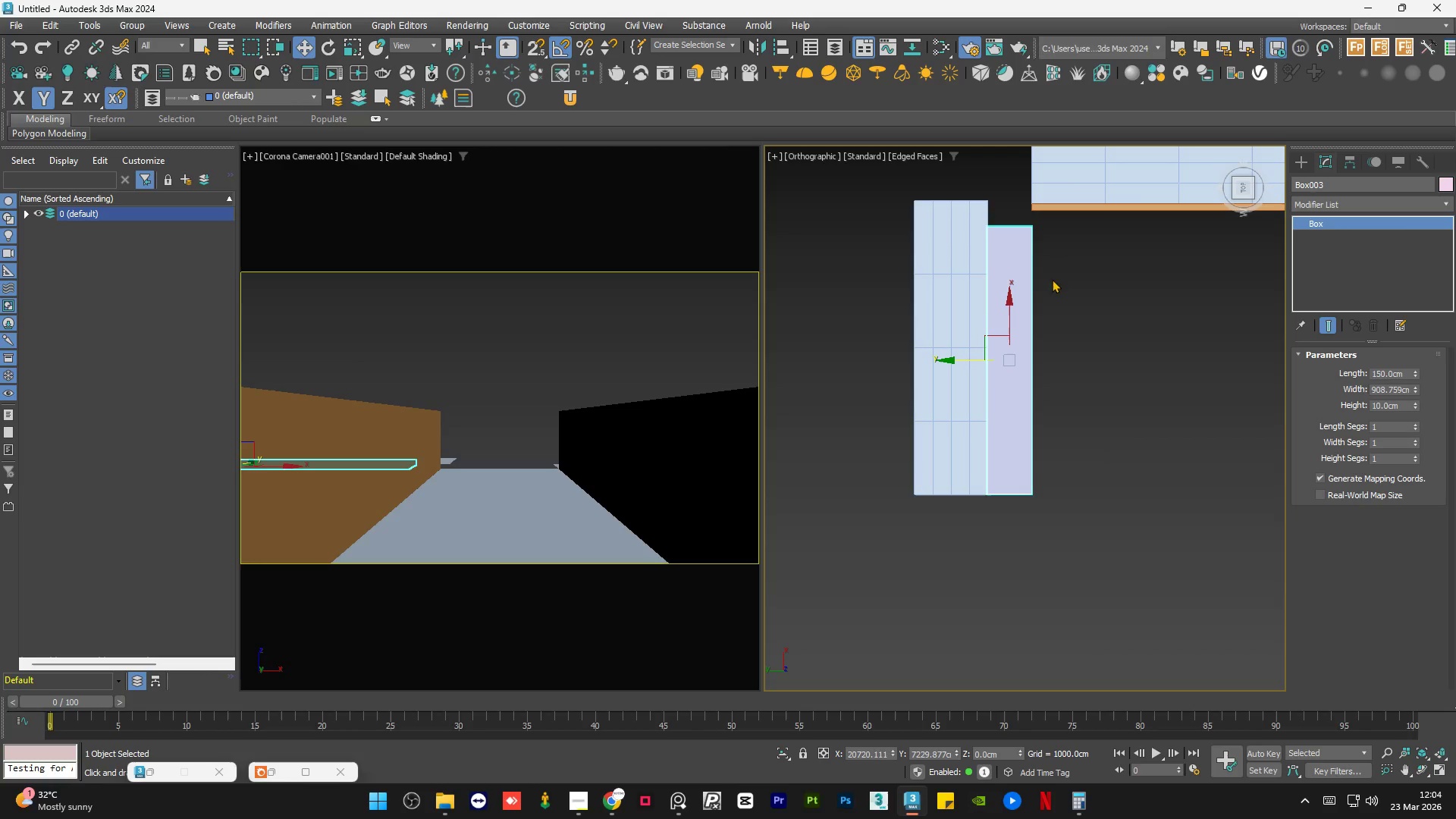 
key(S)
 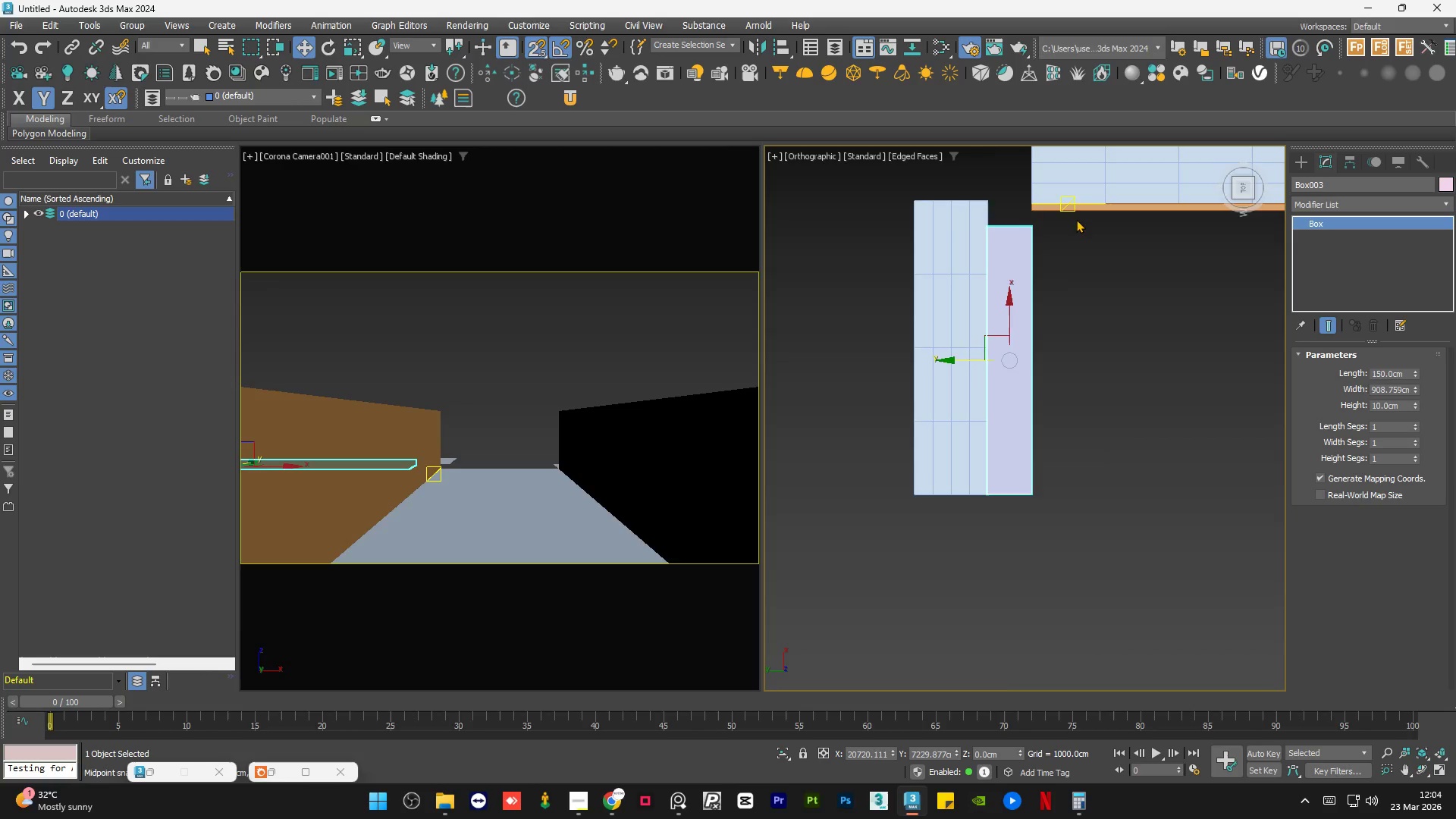 
scroll: coordinate [1001, 195], scroll_direction: up, amount: 3.0
 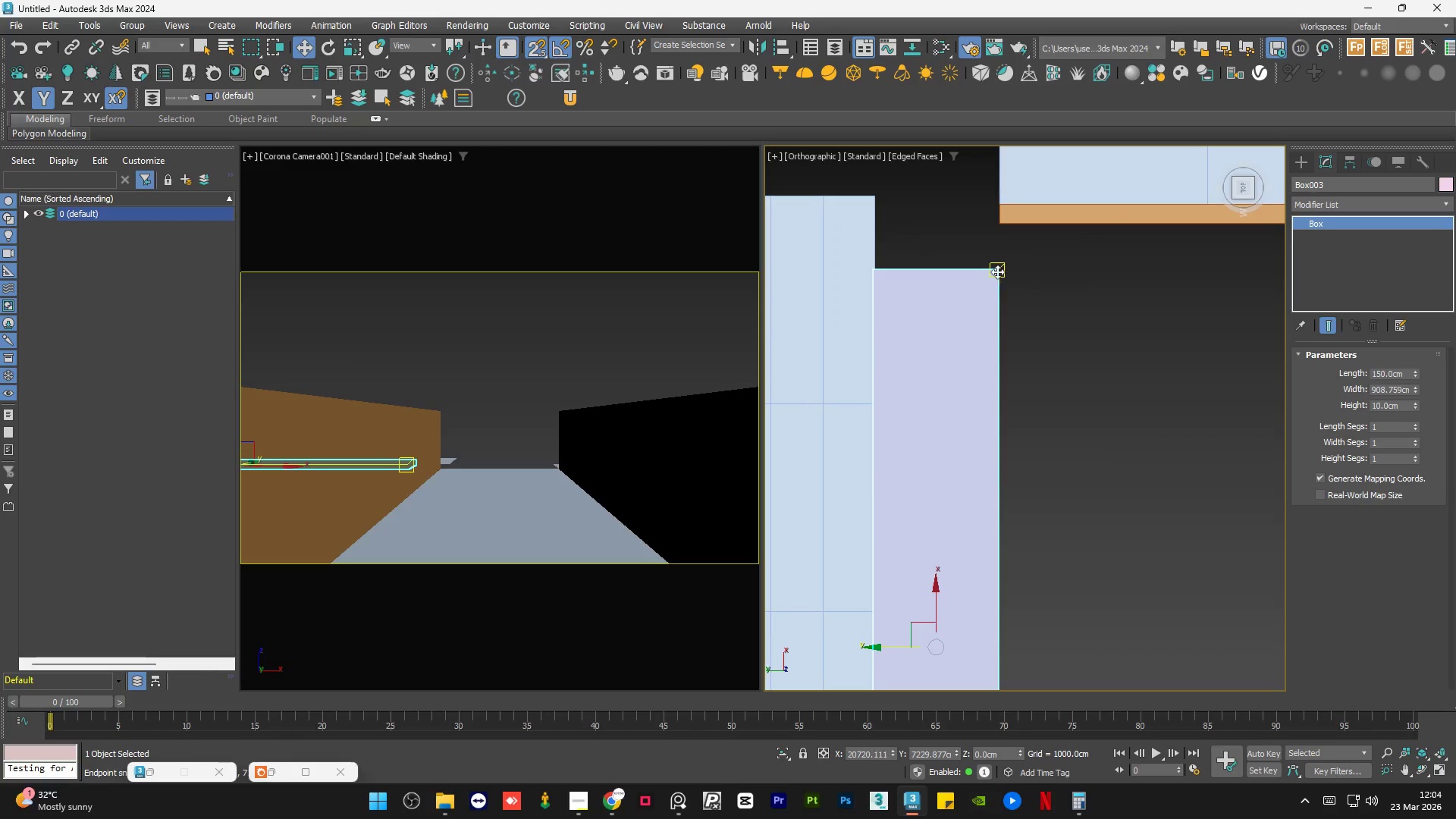 
left_click_drag(start_coordinate=[996, 271], to_coordinate=[1000, 225])
 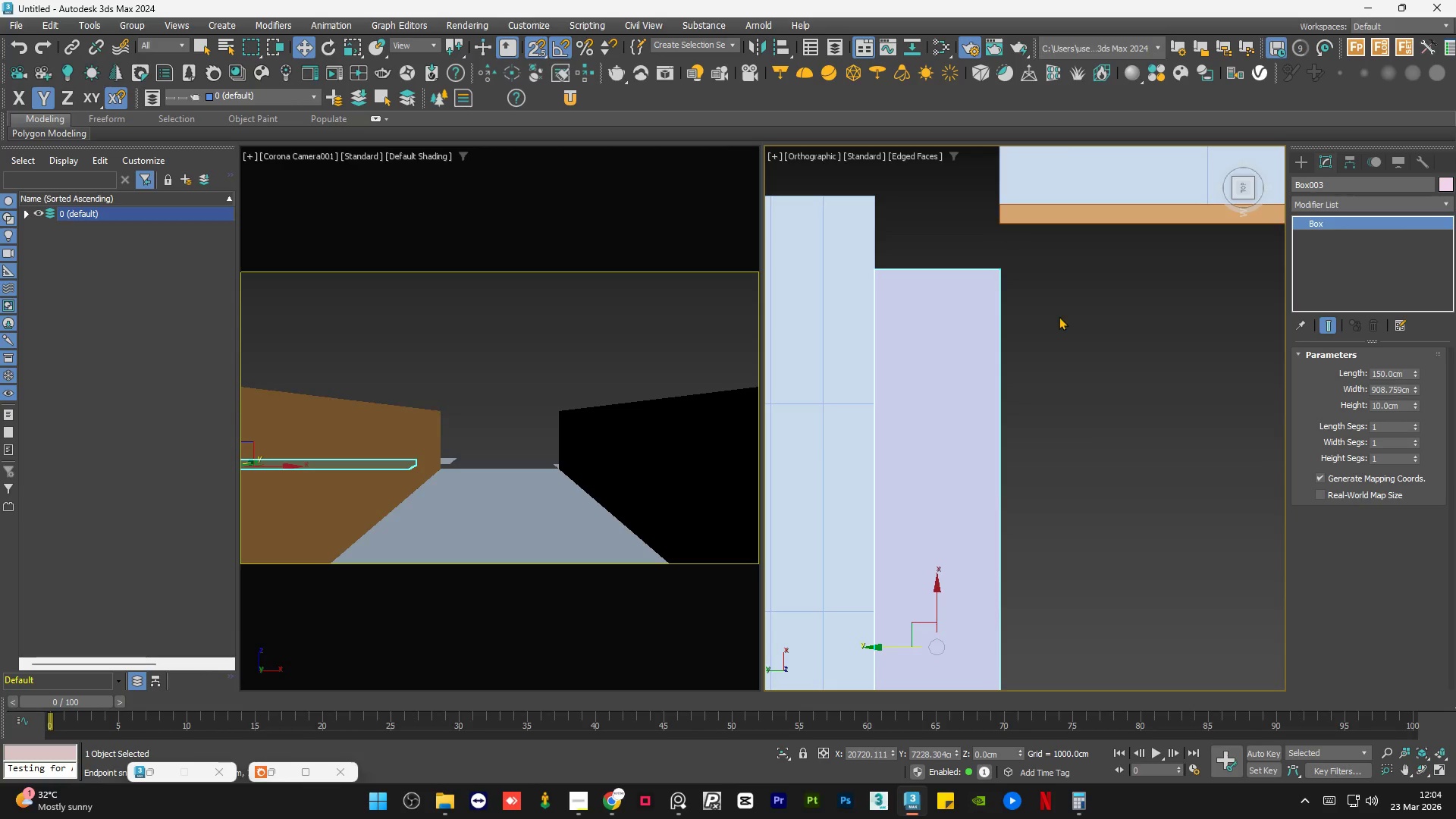 
left_click([1059, 316])
 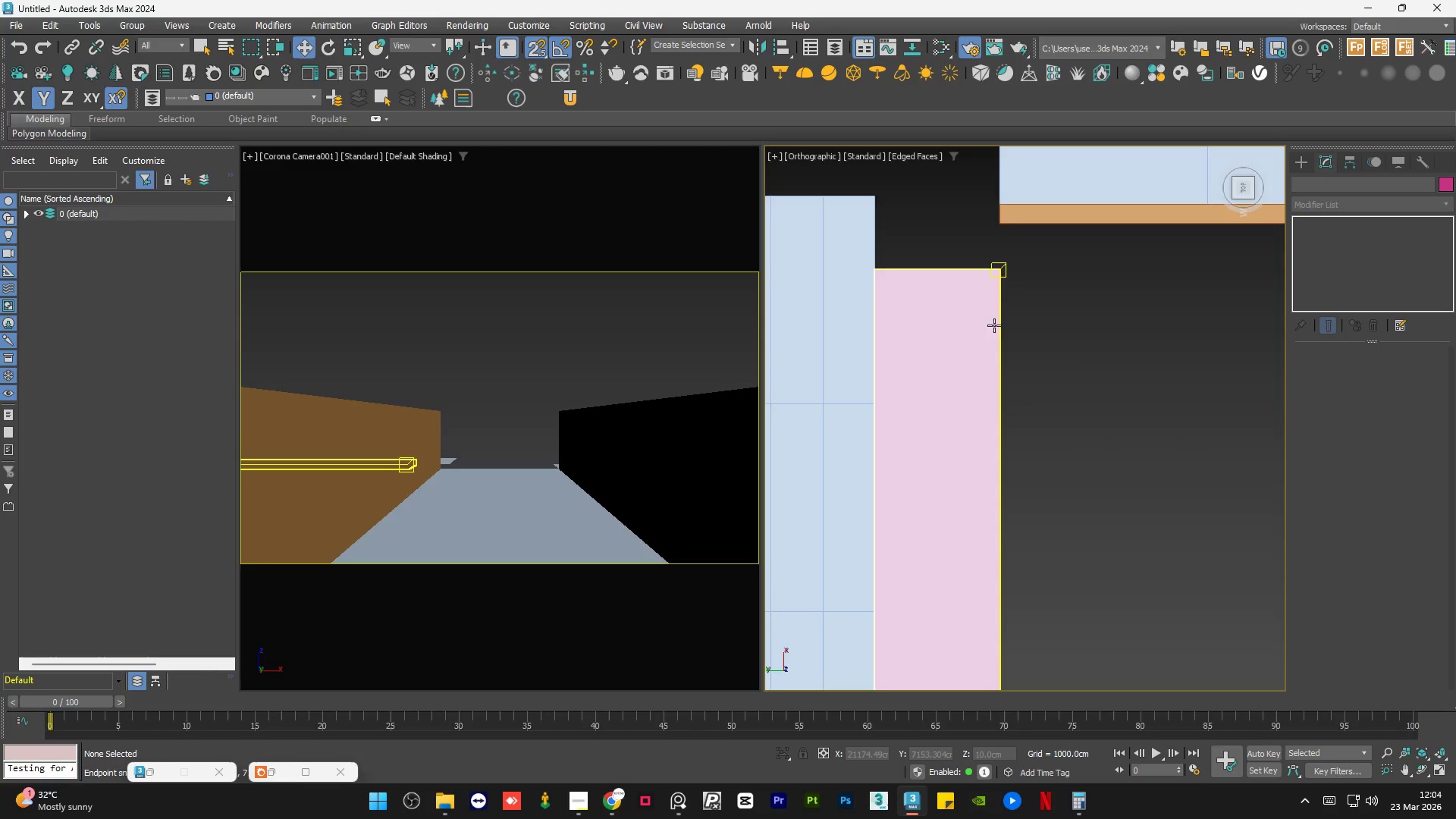 
key(S)
 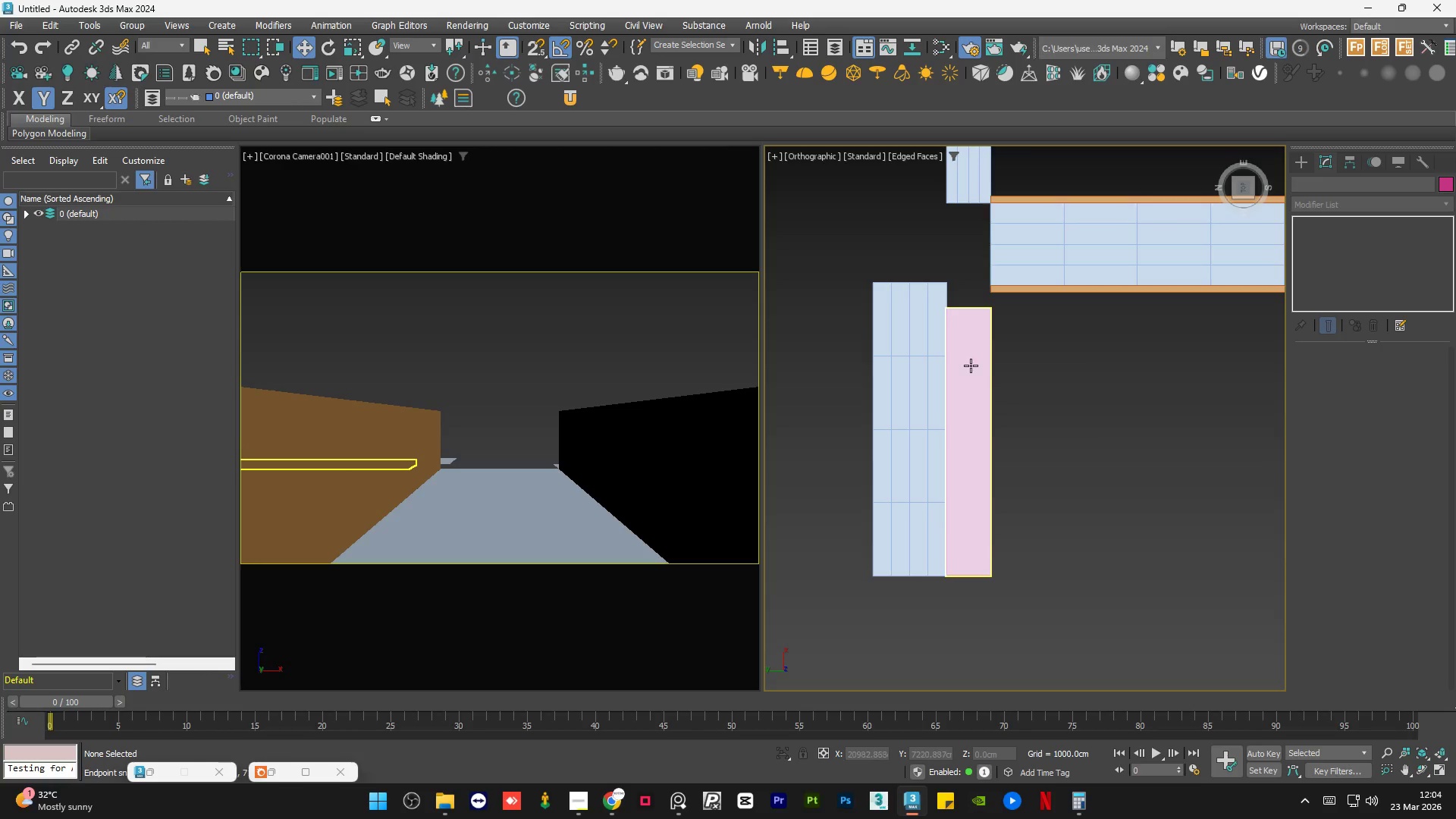 
left_click([971, 366])
 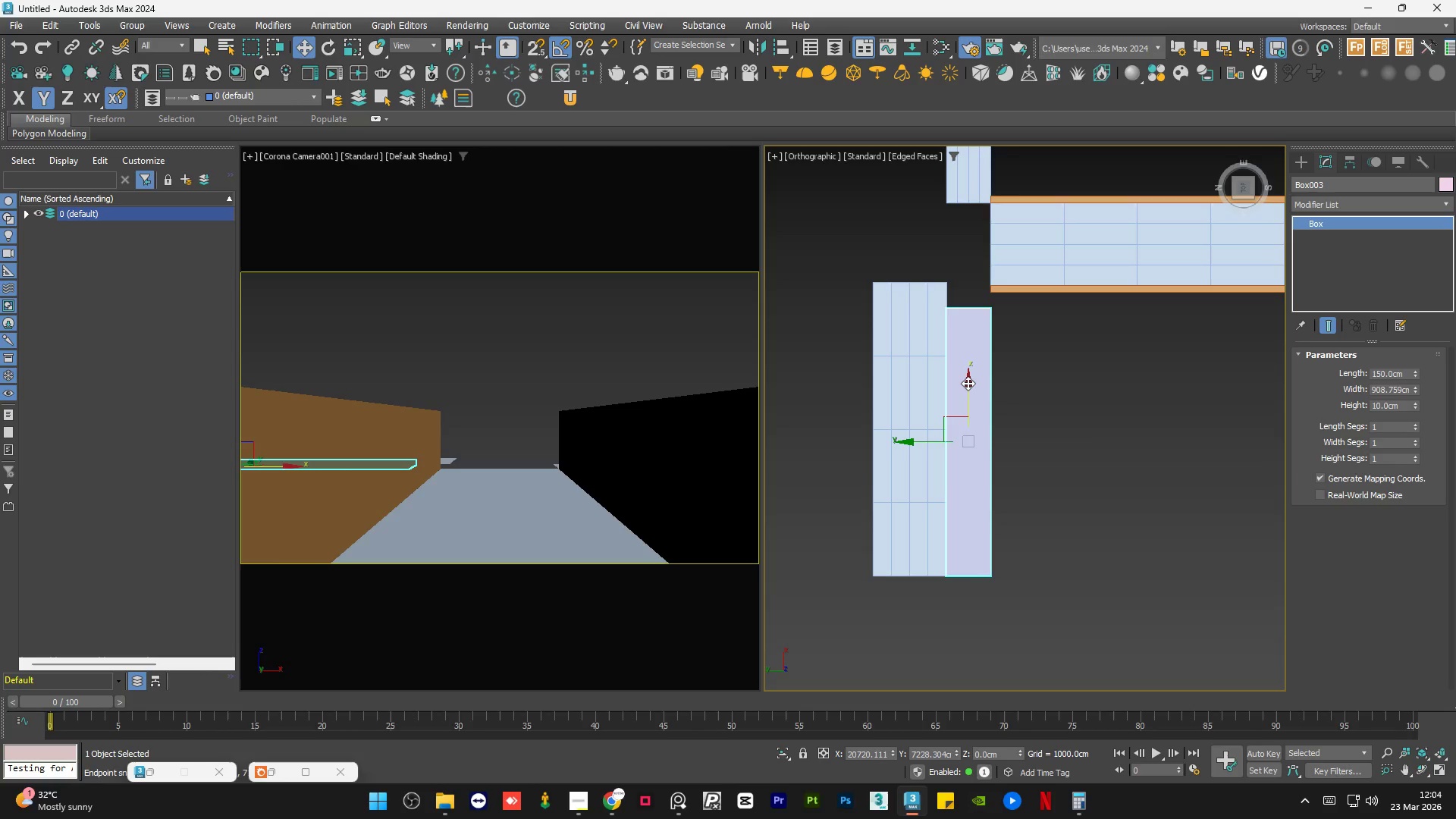 
scroll: coordinate [985, 330], scroll_direction: down, amount: 3.0
 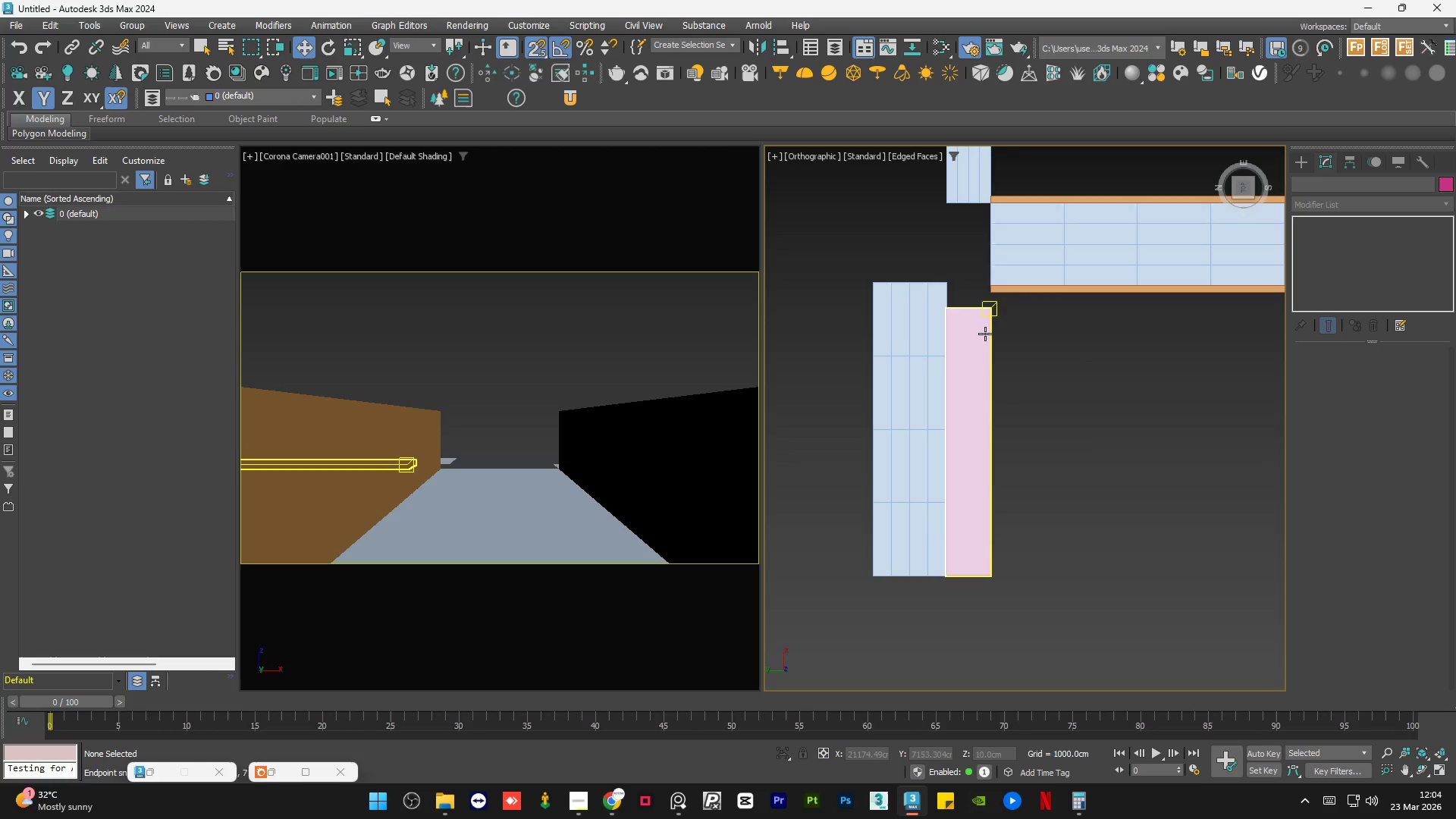 
left_click_drag(start_coordinate=[968, 383], to_coordinate=[976, 372])
 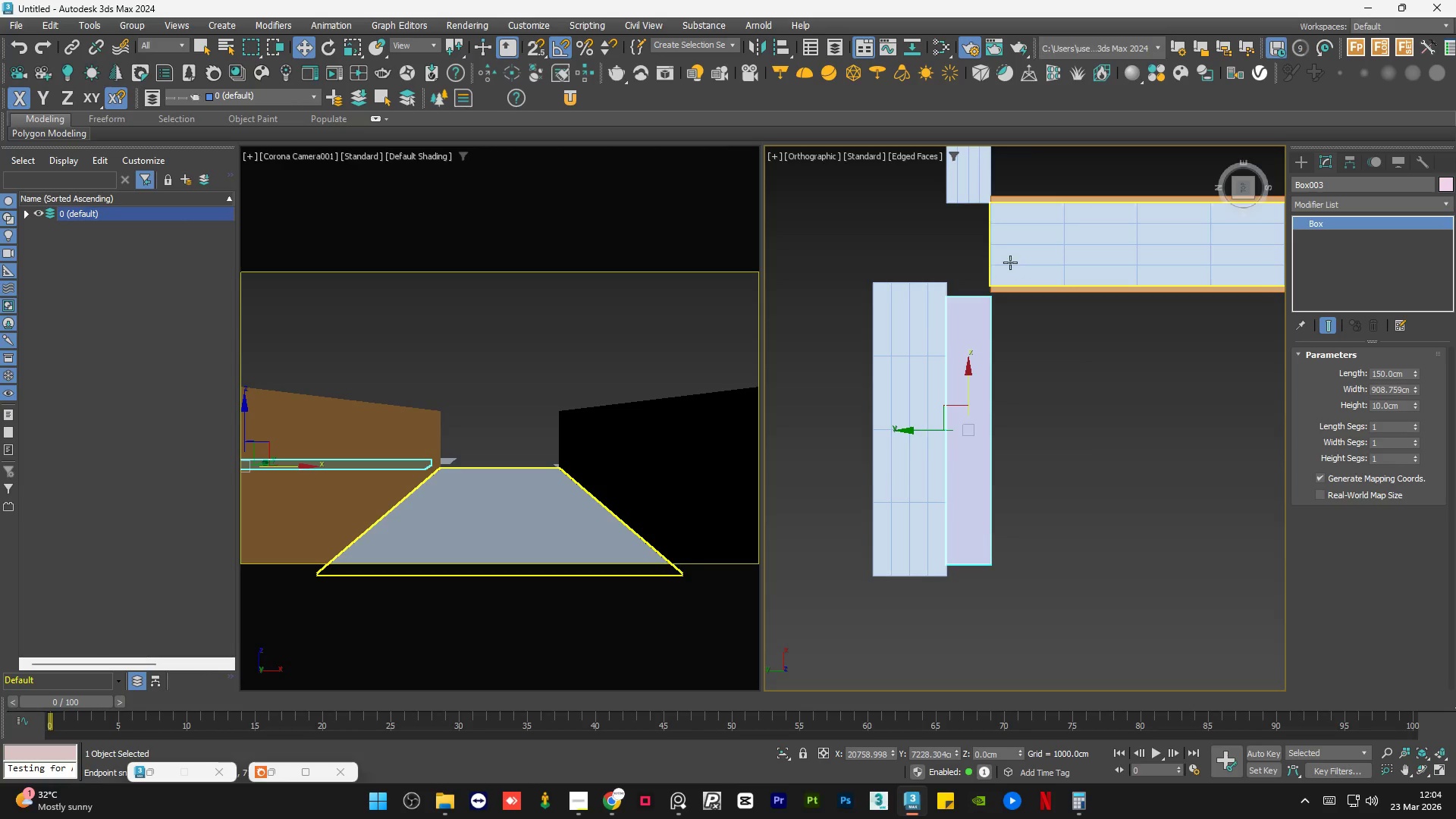 
key(S)
 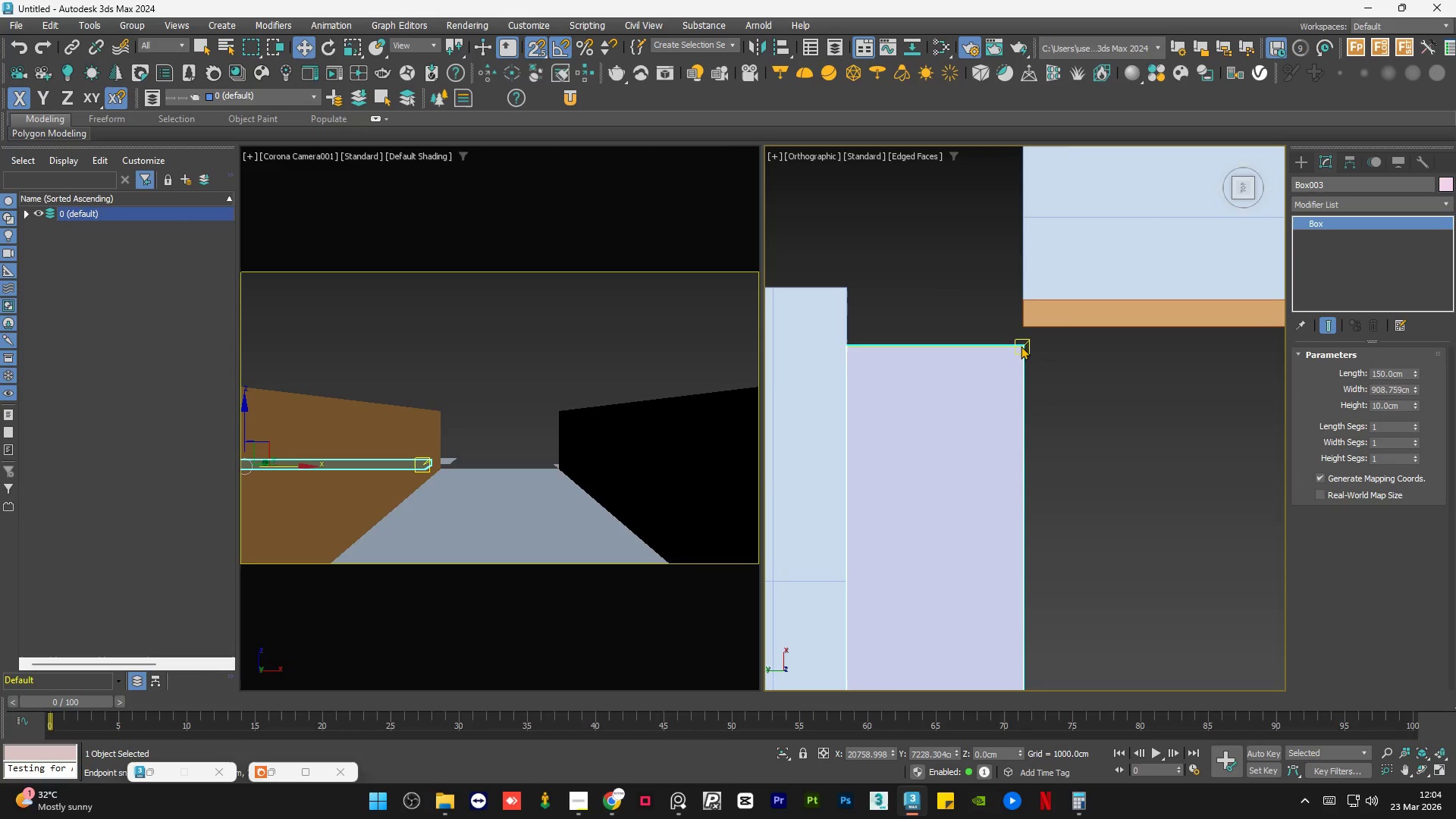 
scroll: coordinate [979, 281], scroll_direction: up, amount: 4.0
 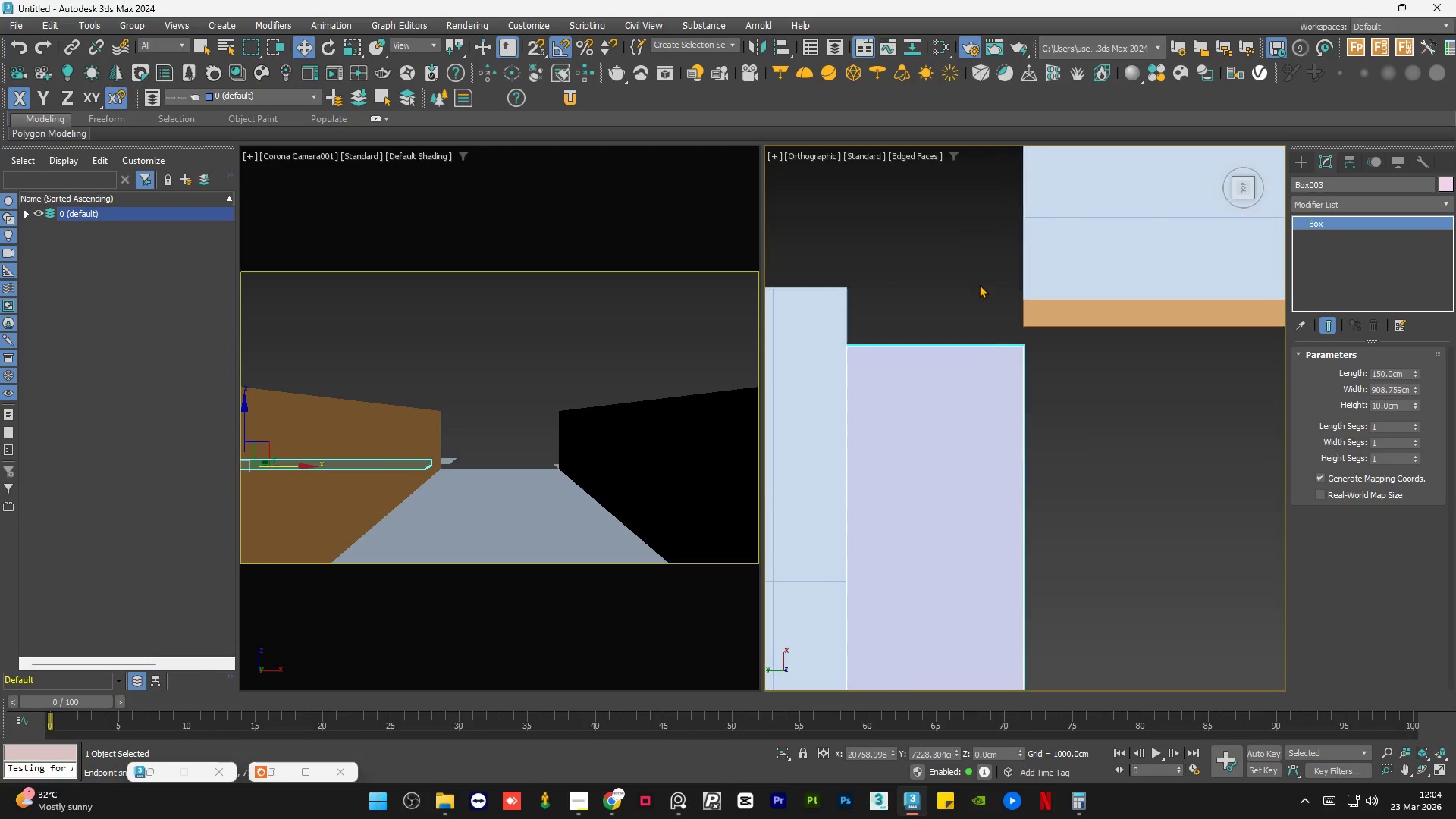 
left_click_drag(start_coordinate=[1021, 347], to_coordinate=[1023, 334])
 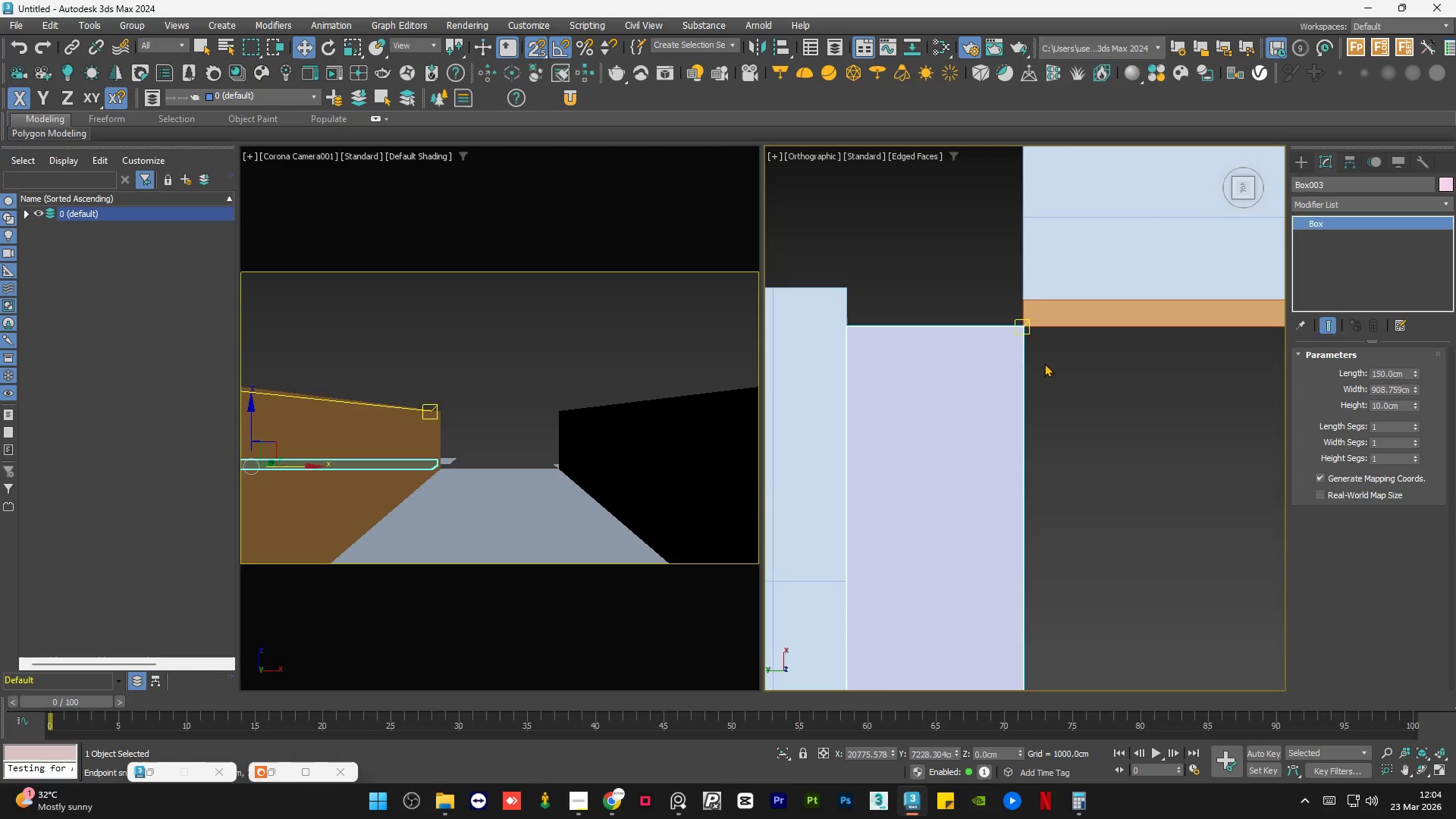 
left_click([1051, 371])
 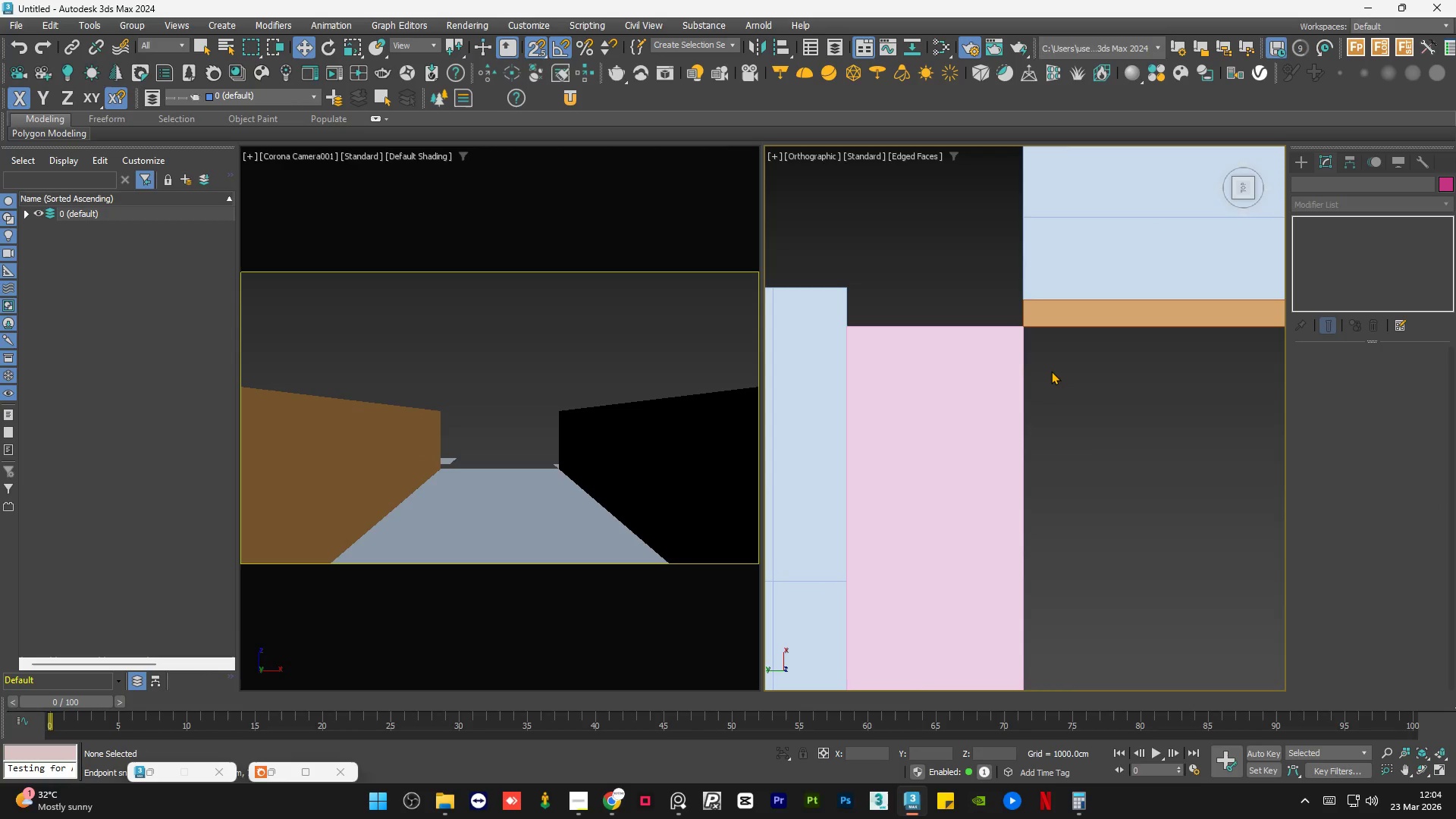 
key(S)
 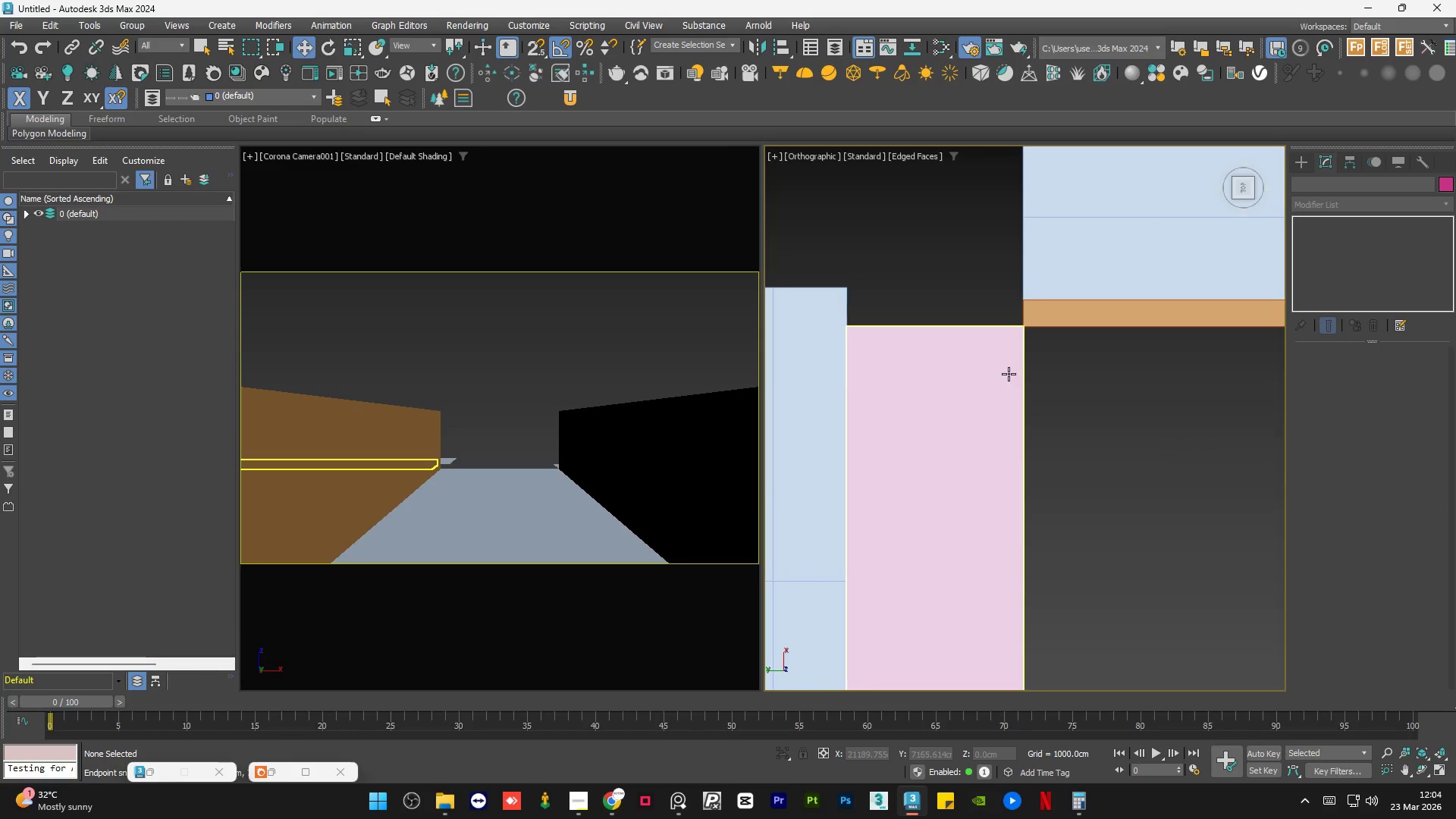 
left_click([966, 430])
 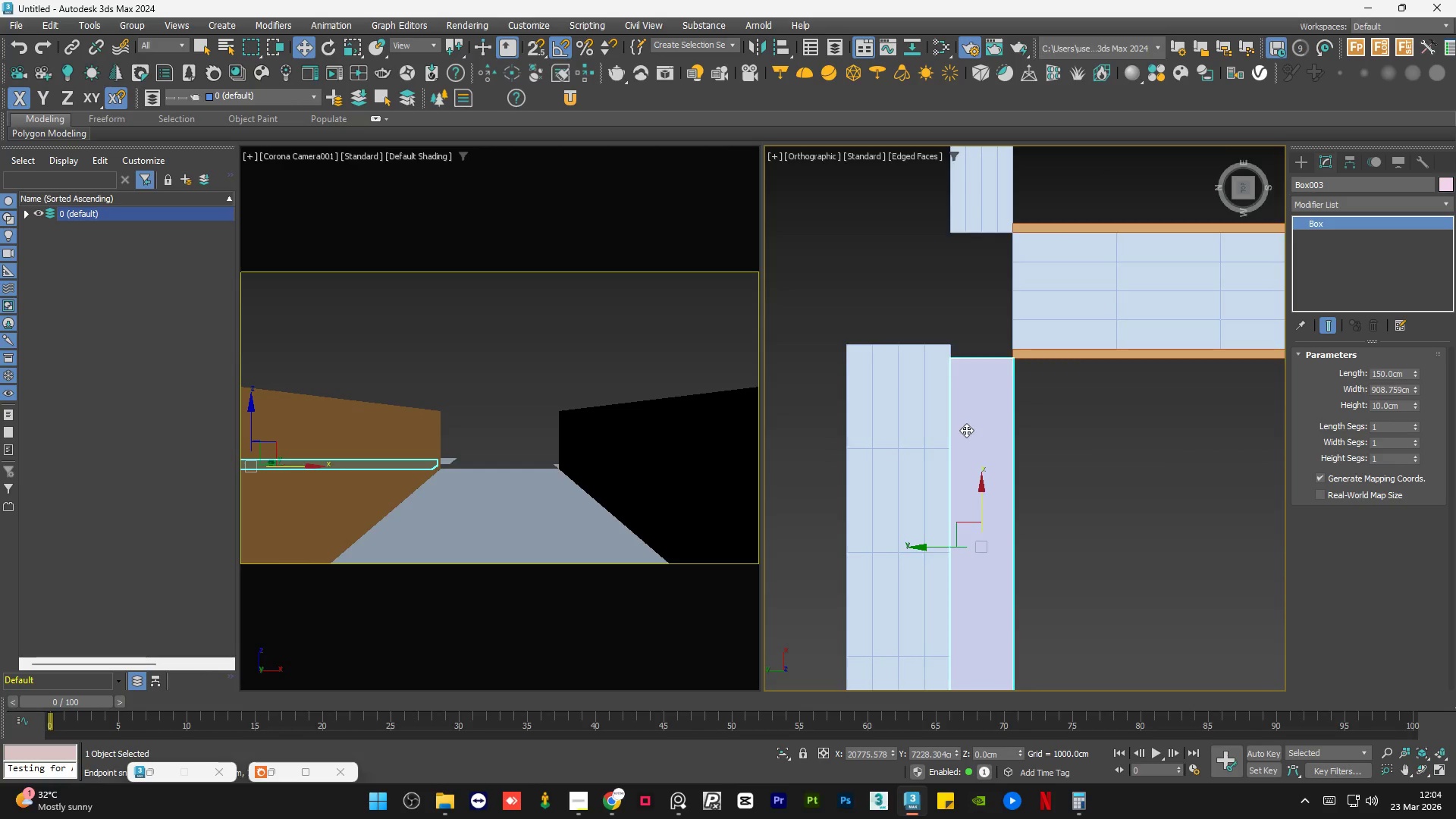 
scroll: coordinate [1006, 376], scroll_direction: down, amount: 3.0
 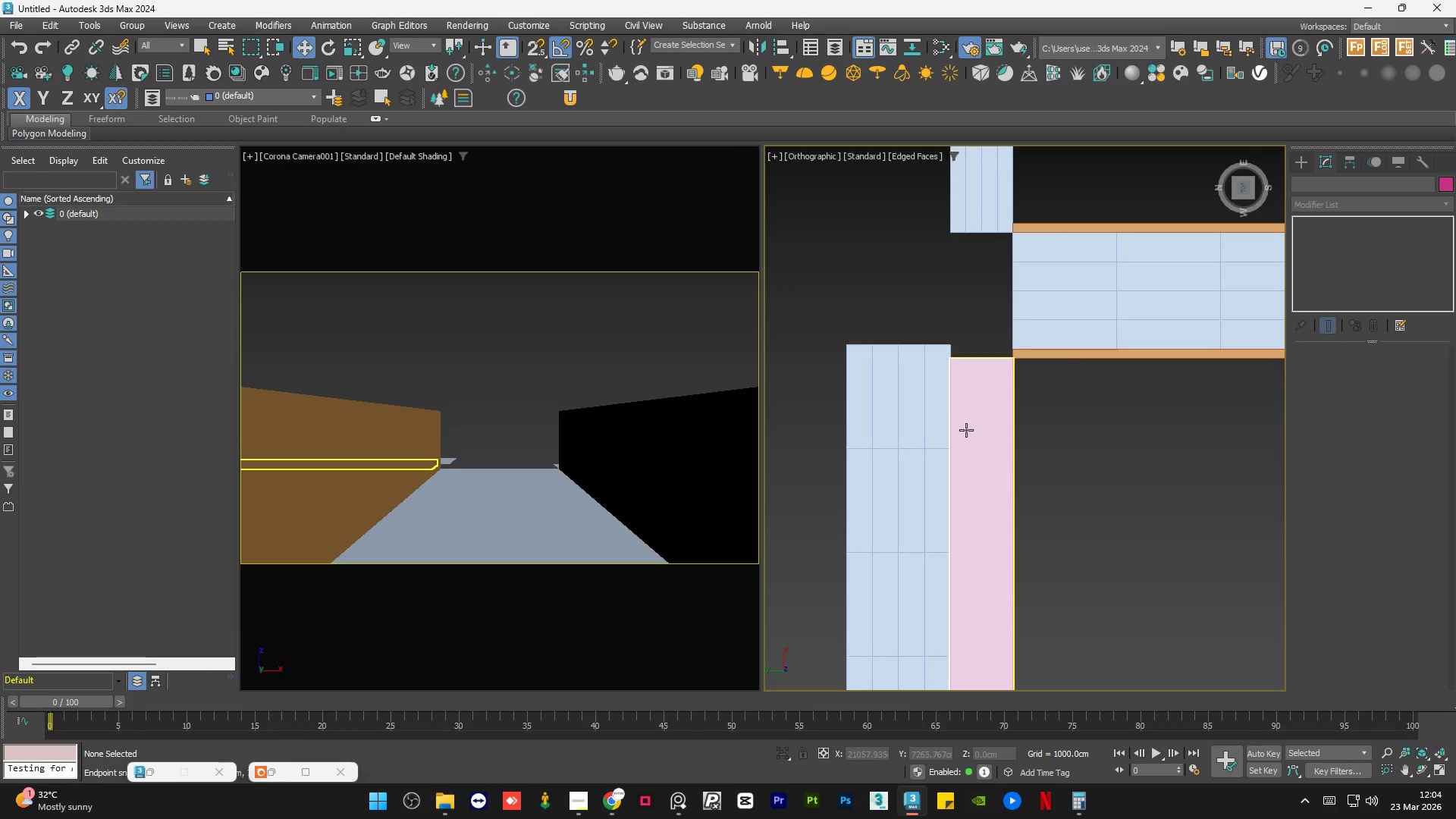 
left_click([990, 286])
 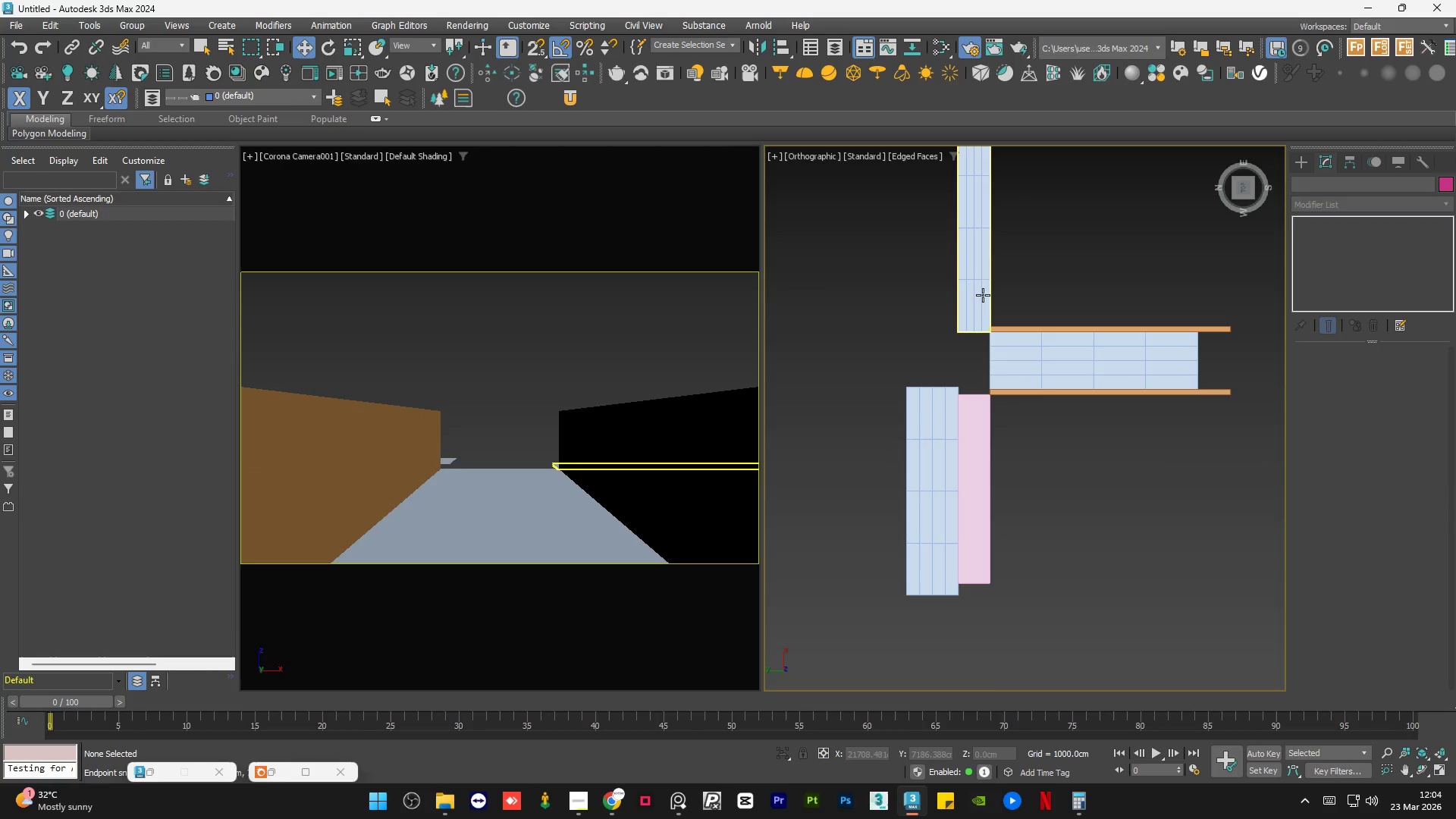 
scroll: coordinate [966, 430], scroll_direction: down, amount: 2.0
 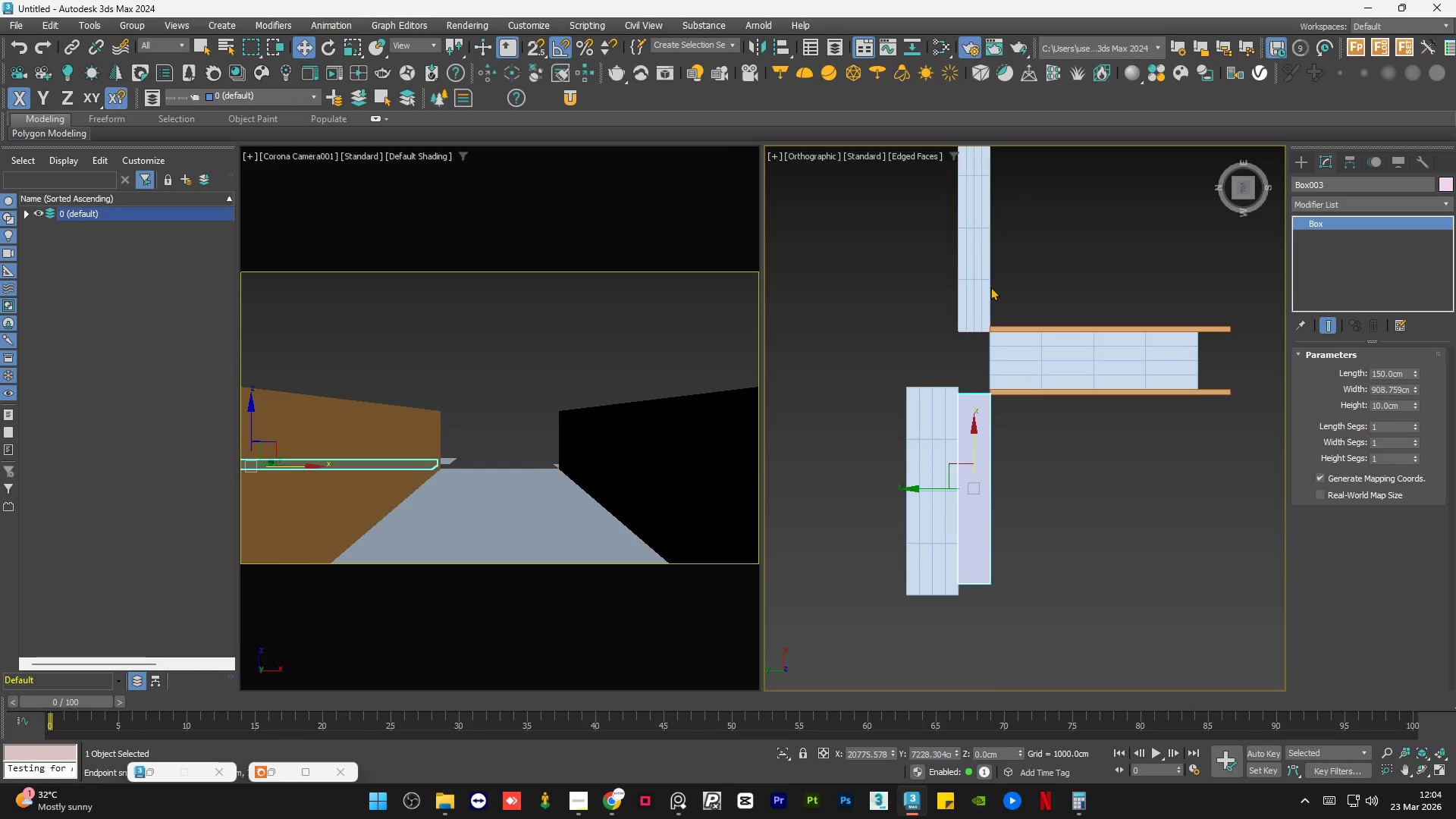 
left_click([983, 295])
 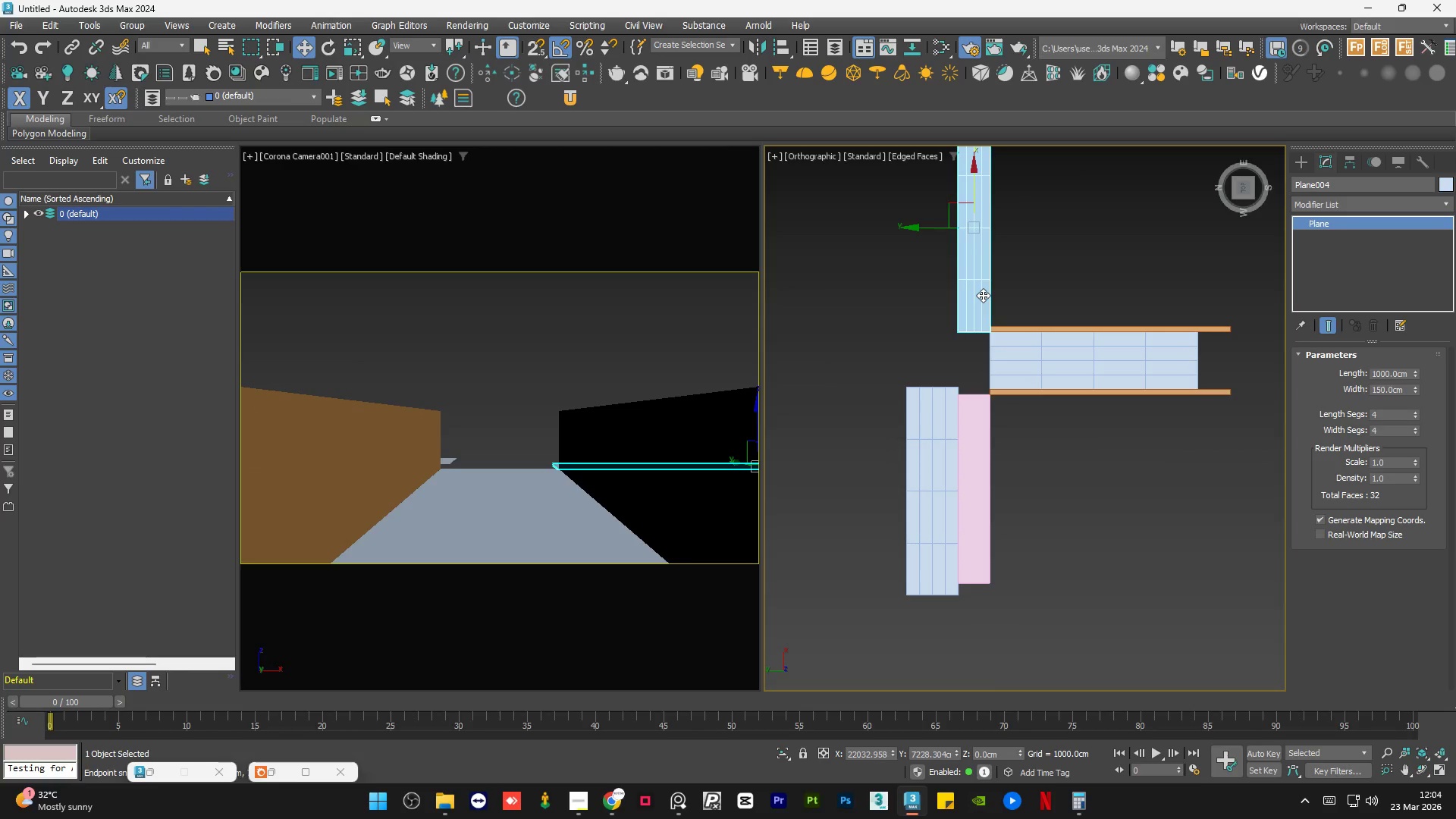 
key(Delete)
 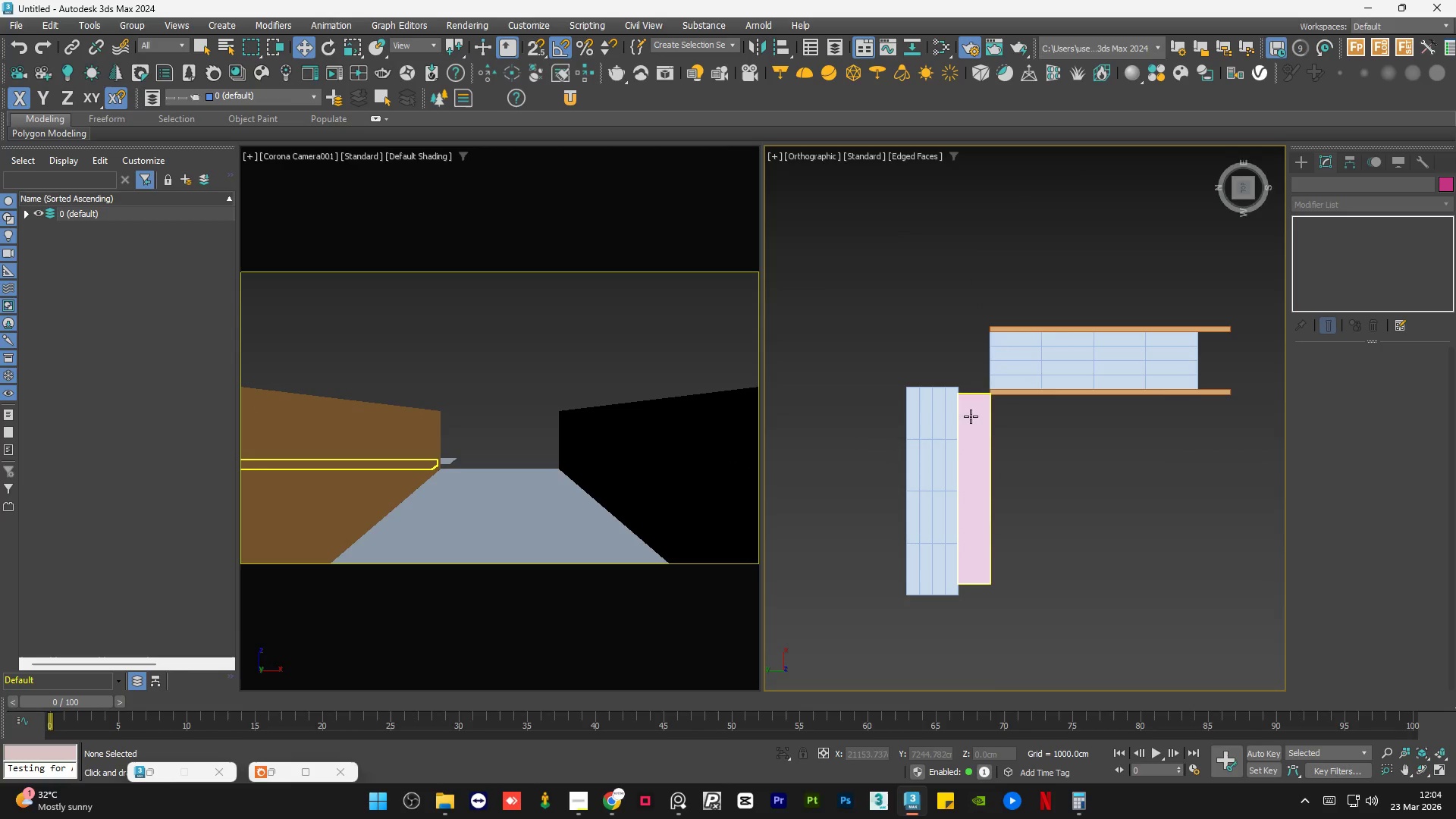 
left_click([971, 438])
 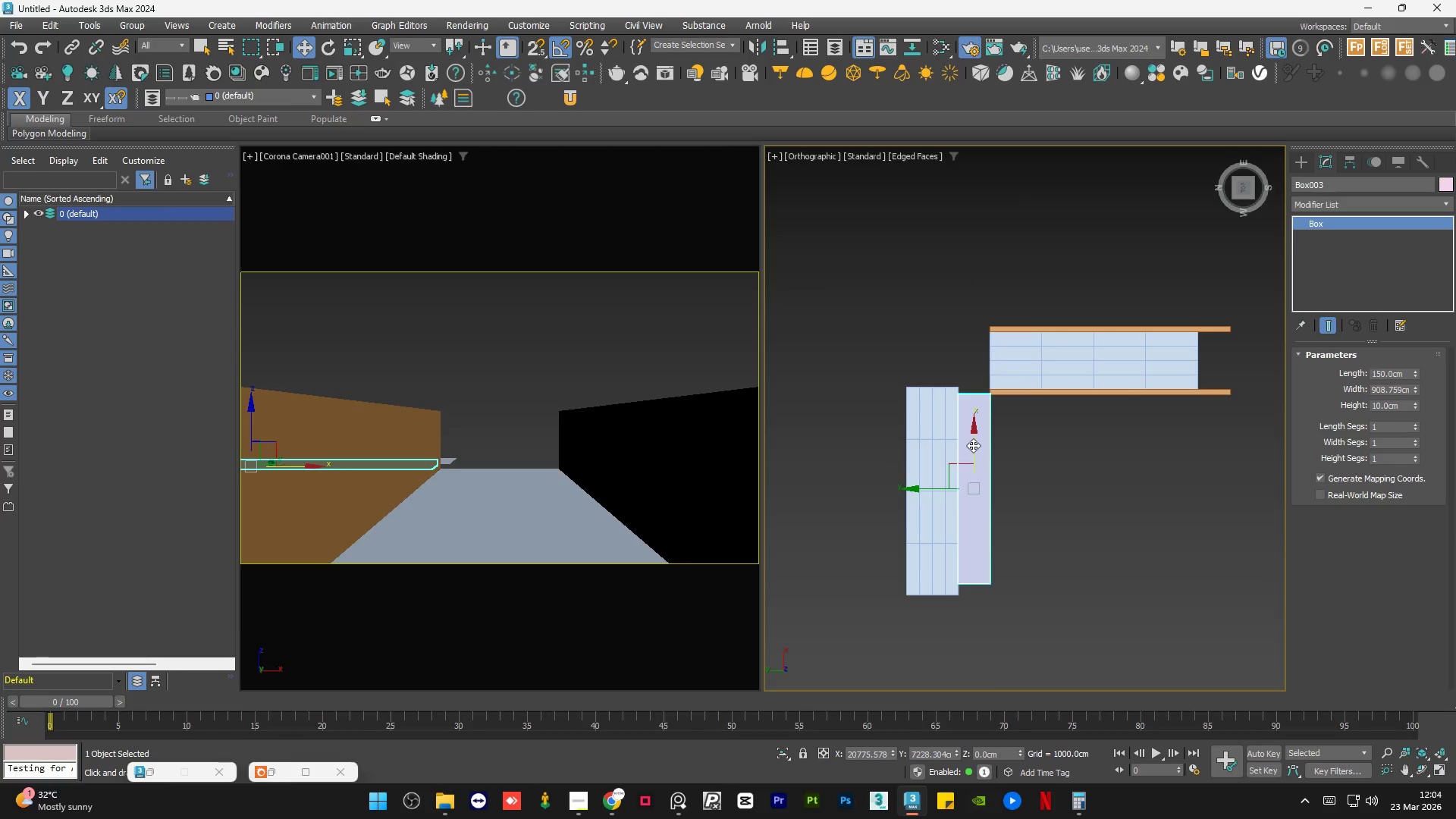 
hold_key(key=ShiftLeft, duration=1.2)
left_click_drag(start_coordinate=[973, 445], to_coordinate=[999, 184])
 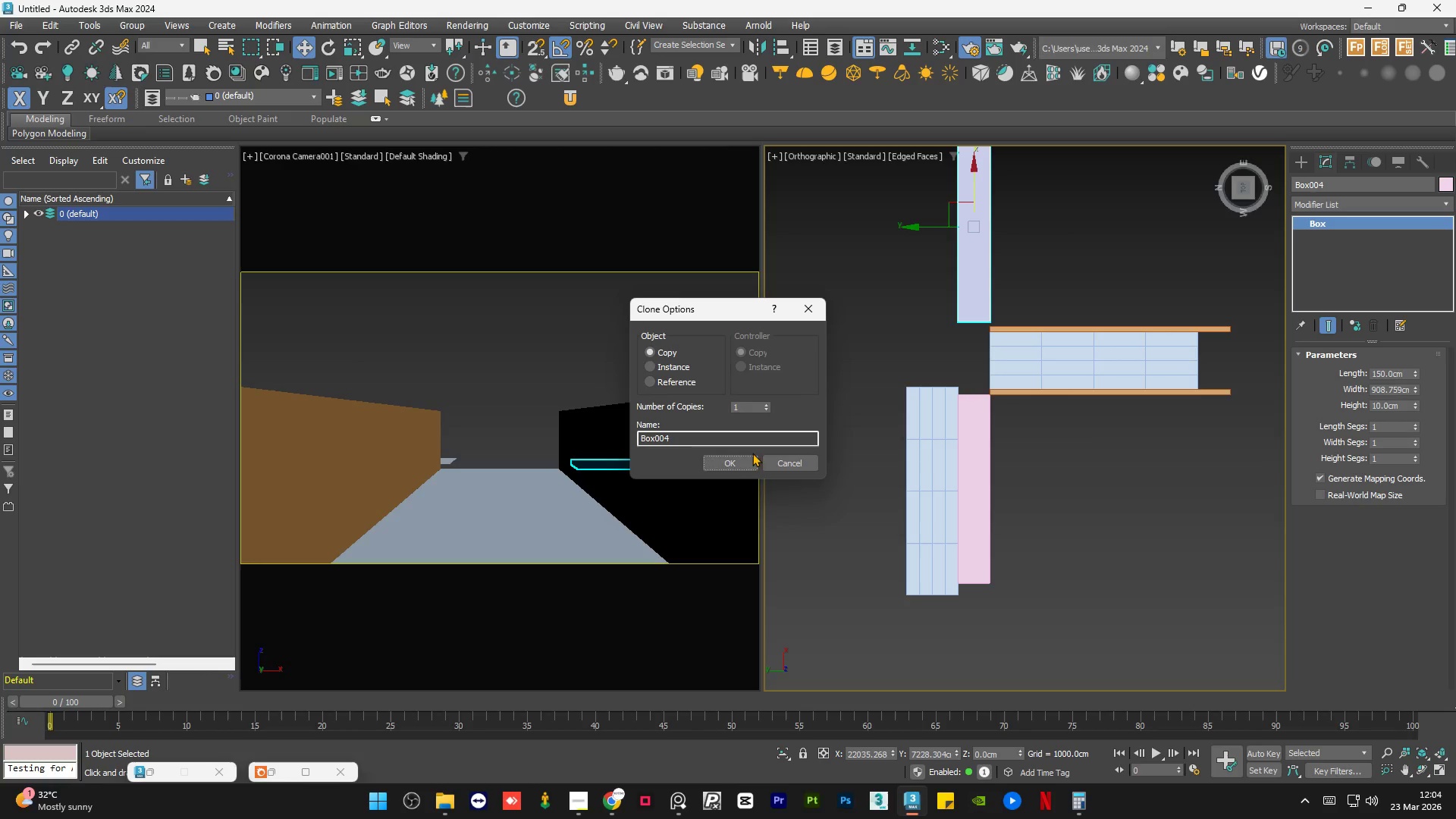 
left_click([734, 463])
 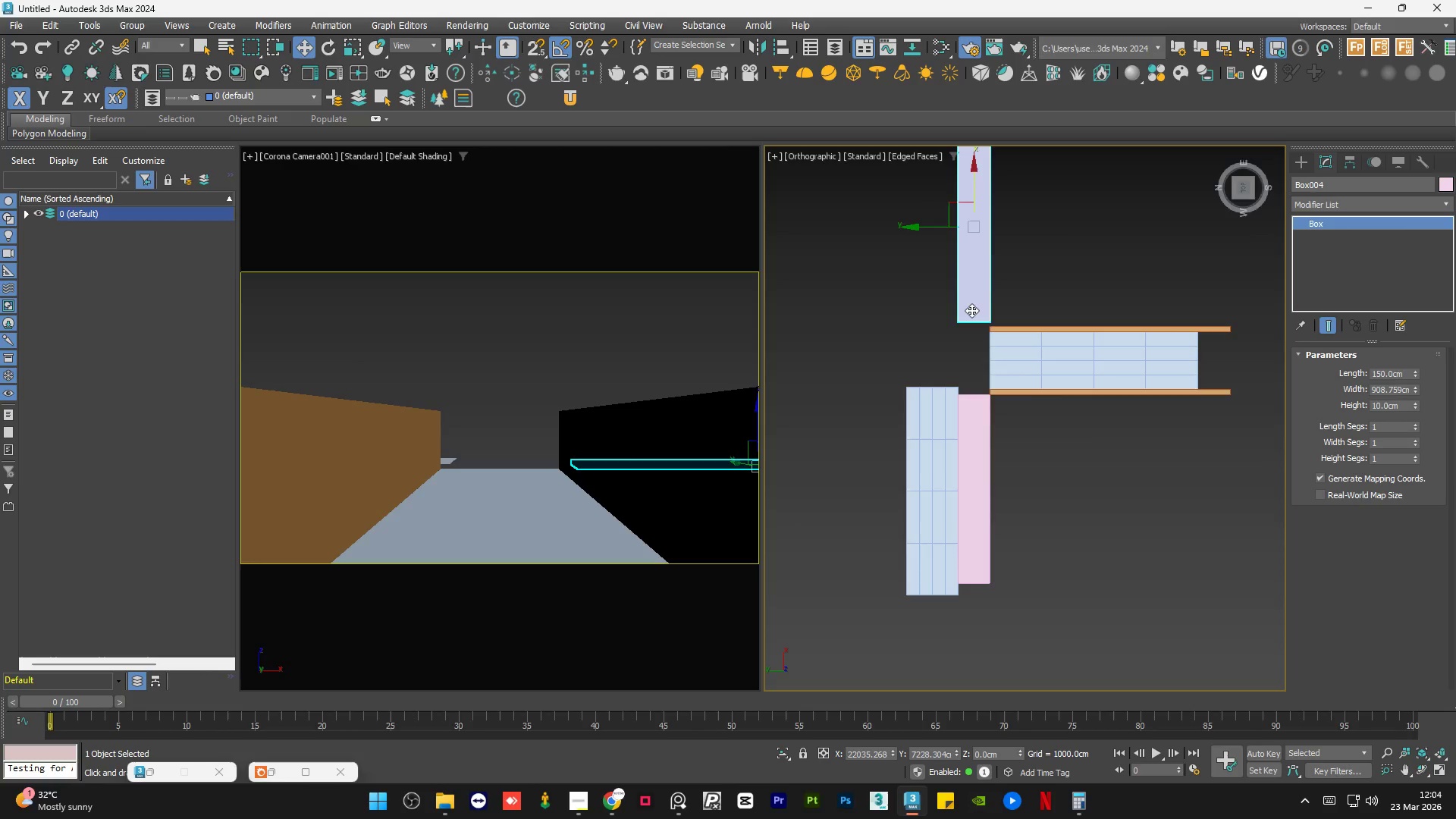 
scroll: coordinate [960, 309], scroll_direction: up, amount: 3.0
 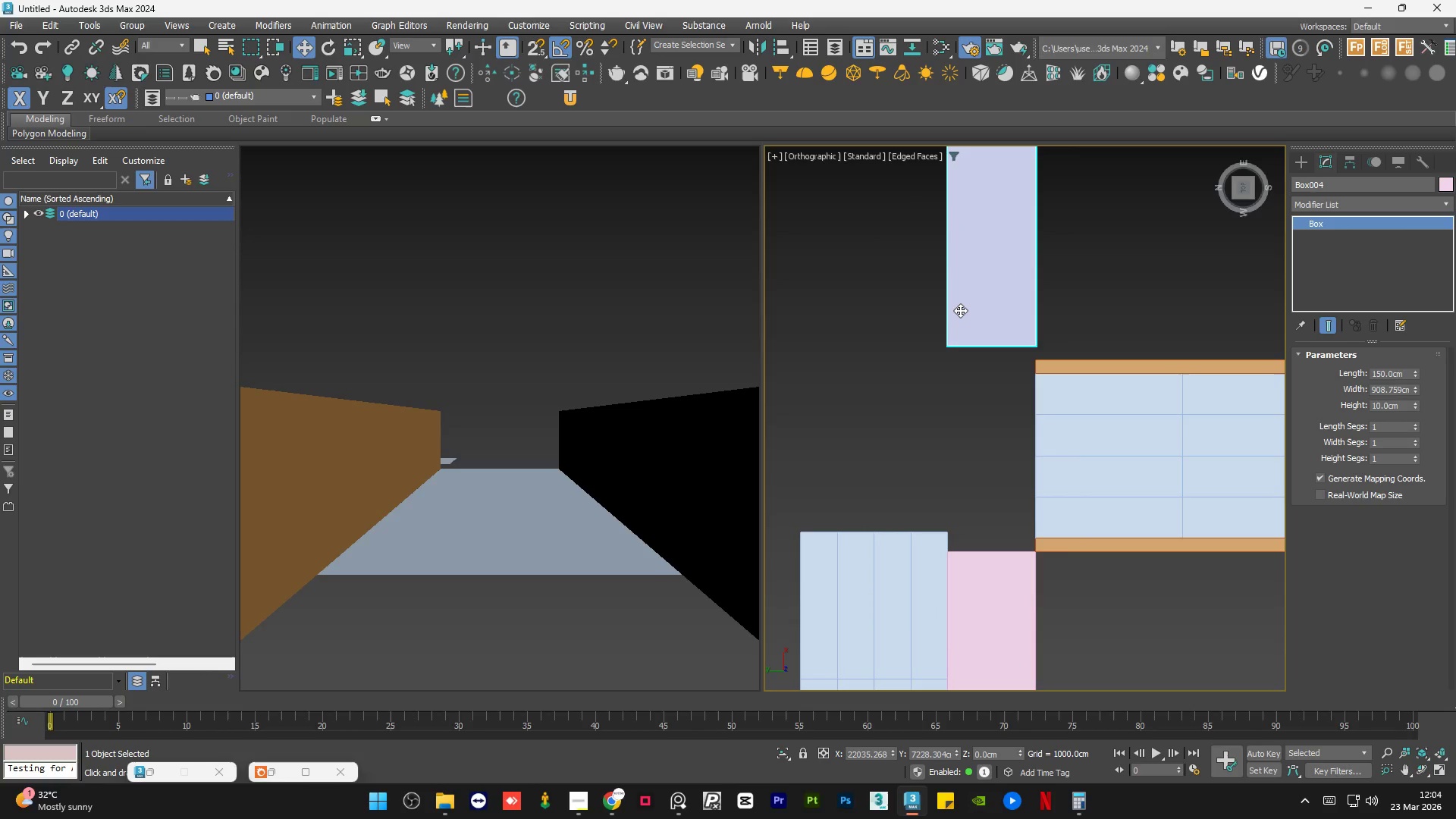 
key(S)
 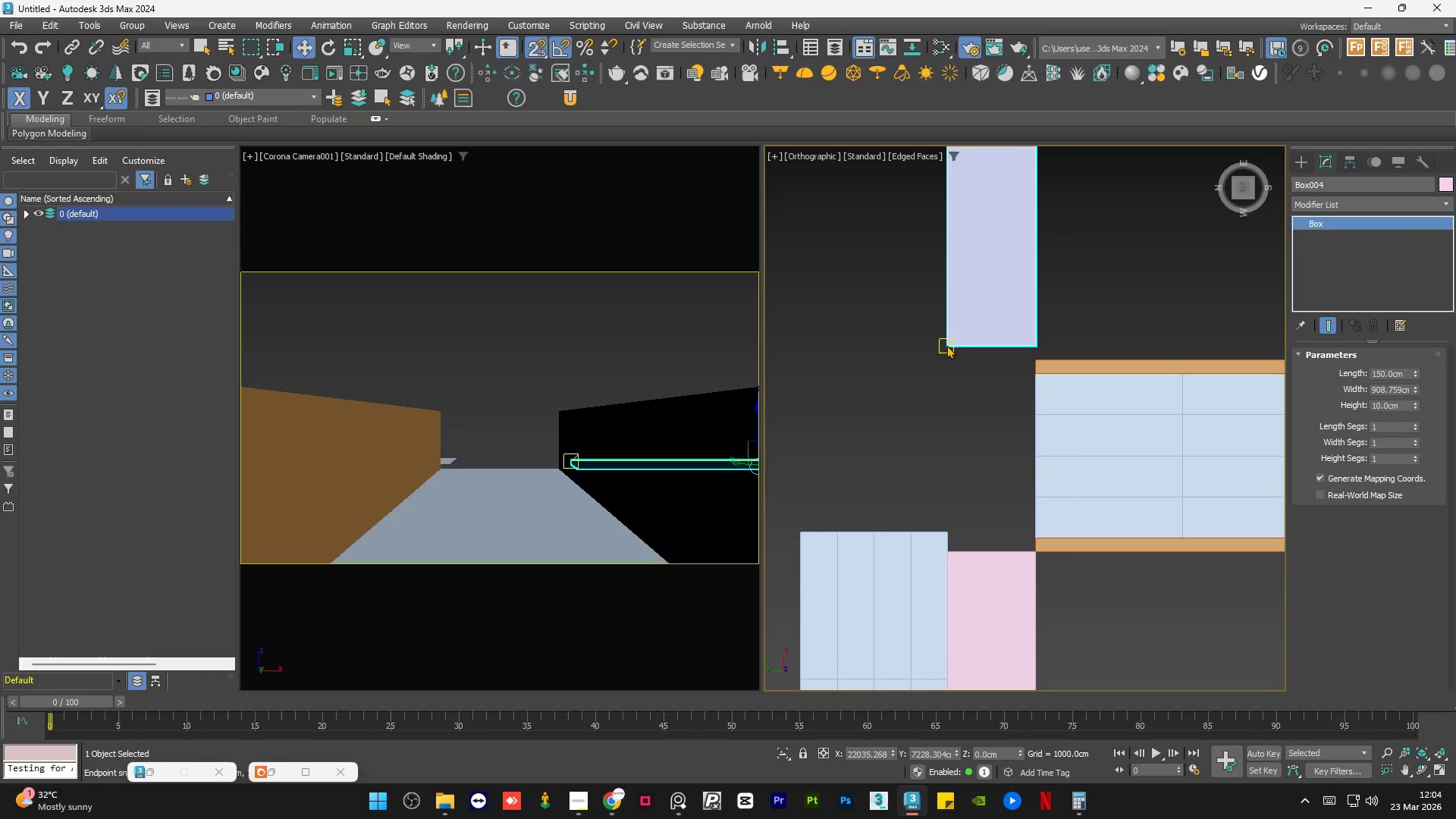 
left_click_drag(start_coordinate=[949, 346], to_coordinate=[1034, 369])
 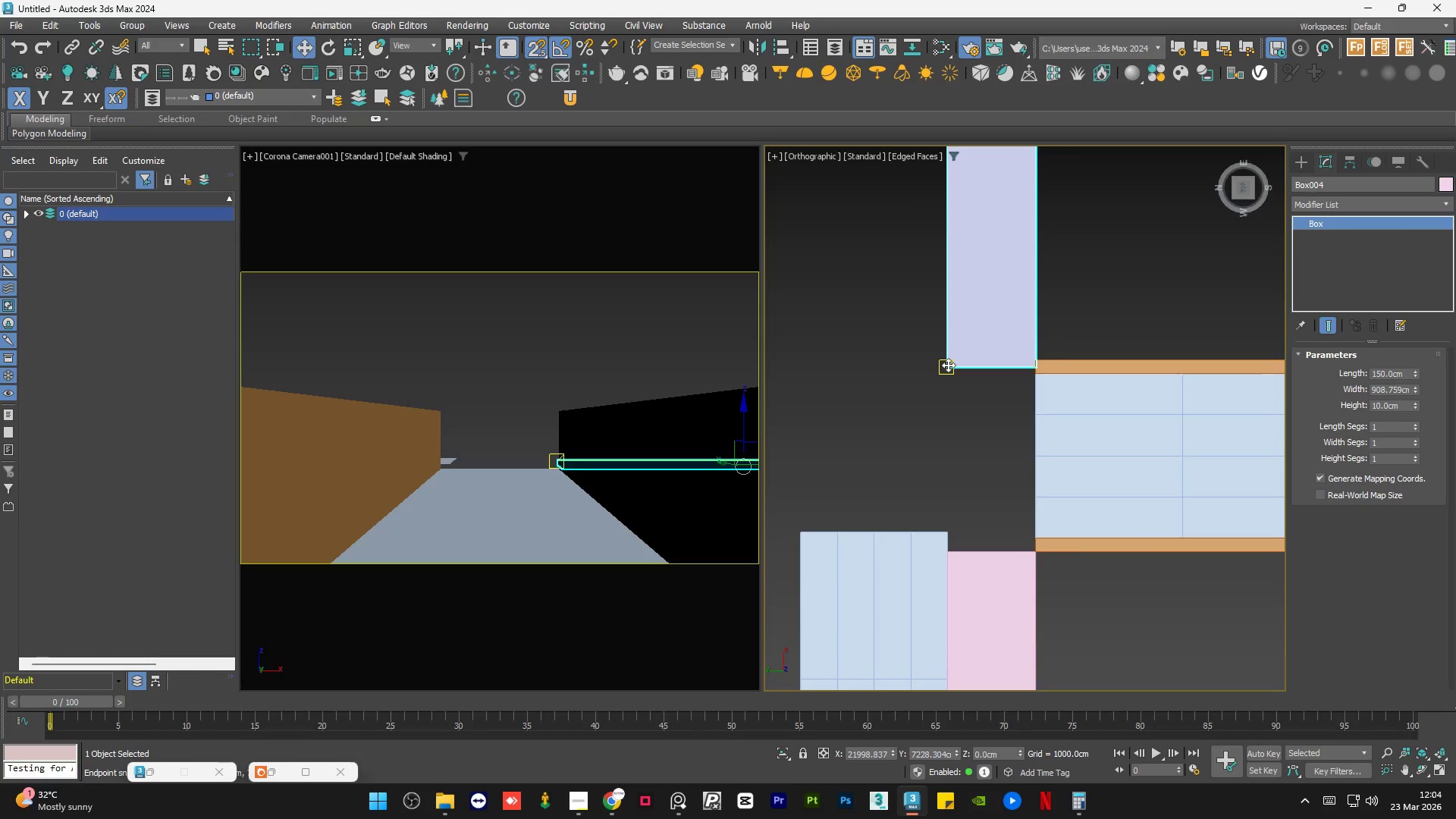 
left_click_drag(start_coordinate=[948, 366], to_coordinate=[1029, 371])
 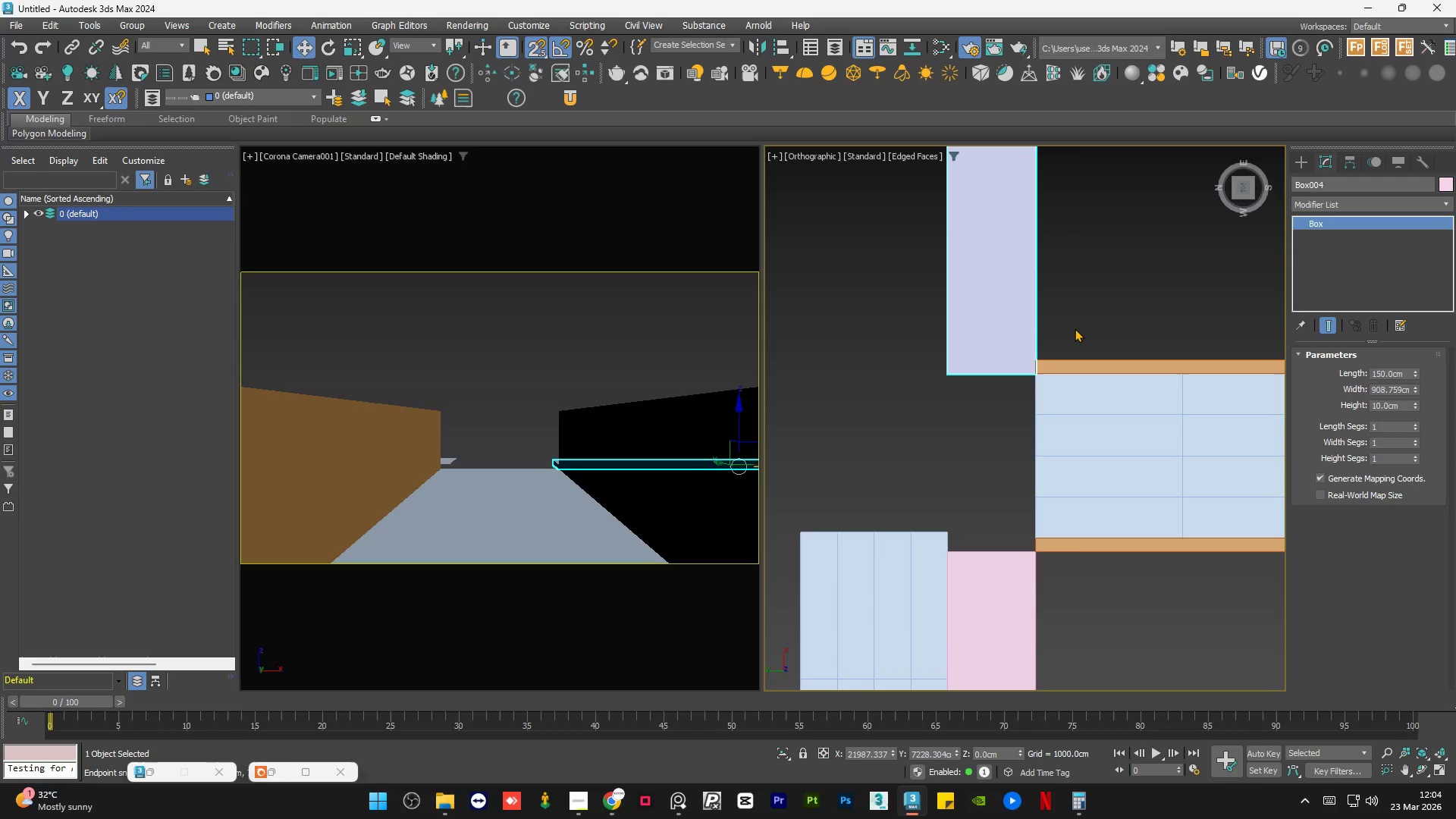 
left_click([1075, 328])
 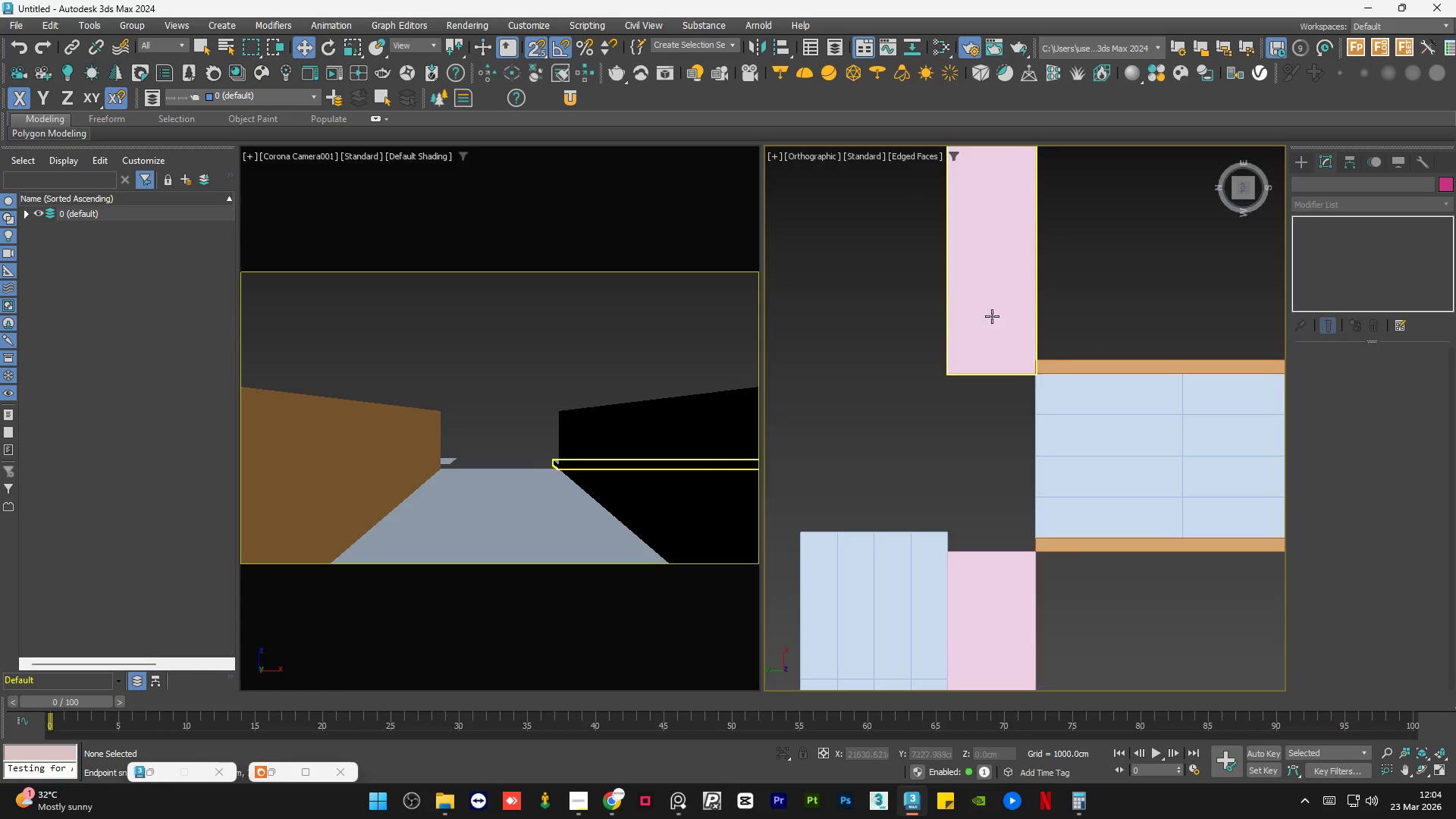 
left_click([999, 540])
 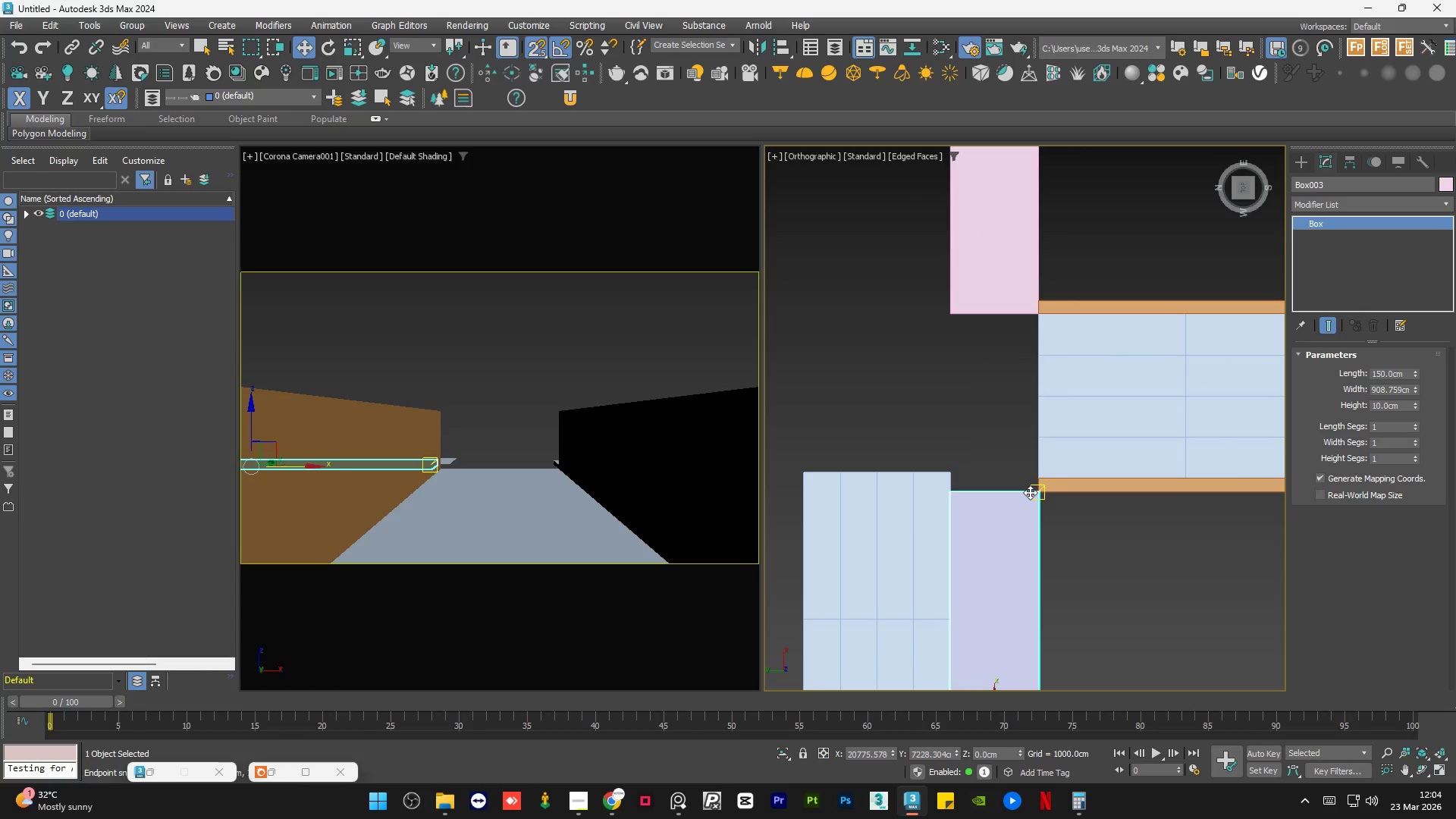 
scroll: coordinate [981, 464], scroll_direction: none, amount: 0.0
 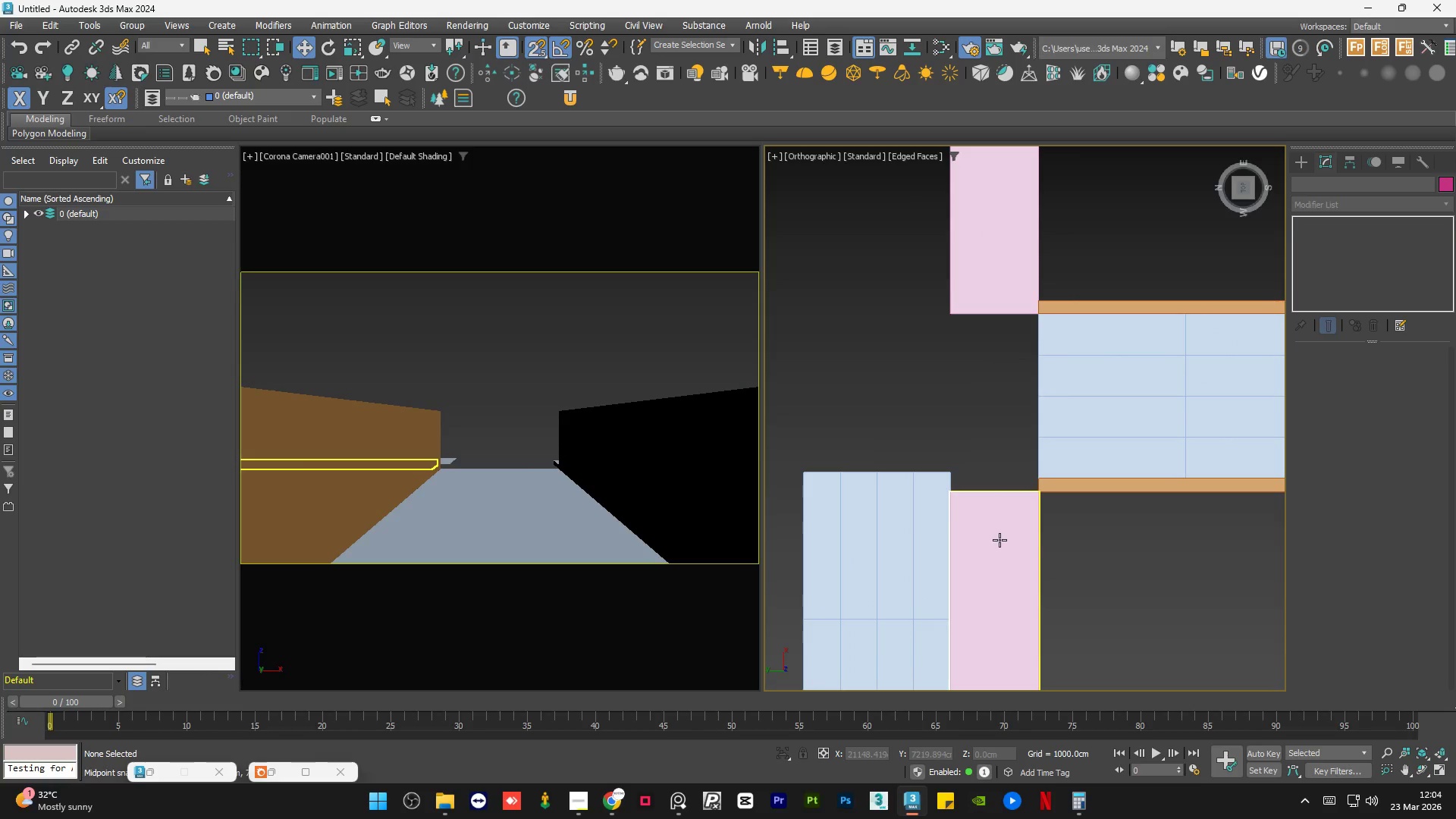 
left_click_drag(start_coordinate=[1030, 492], to_coordinate=[1034, 479])
 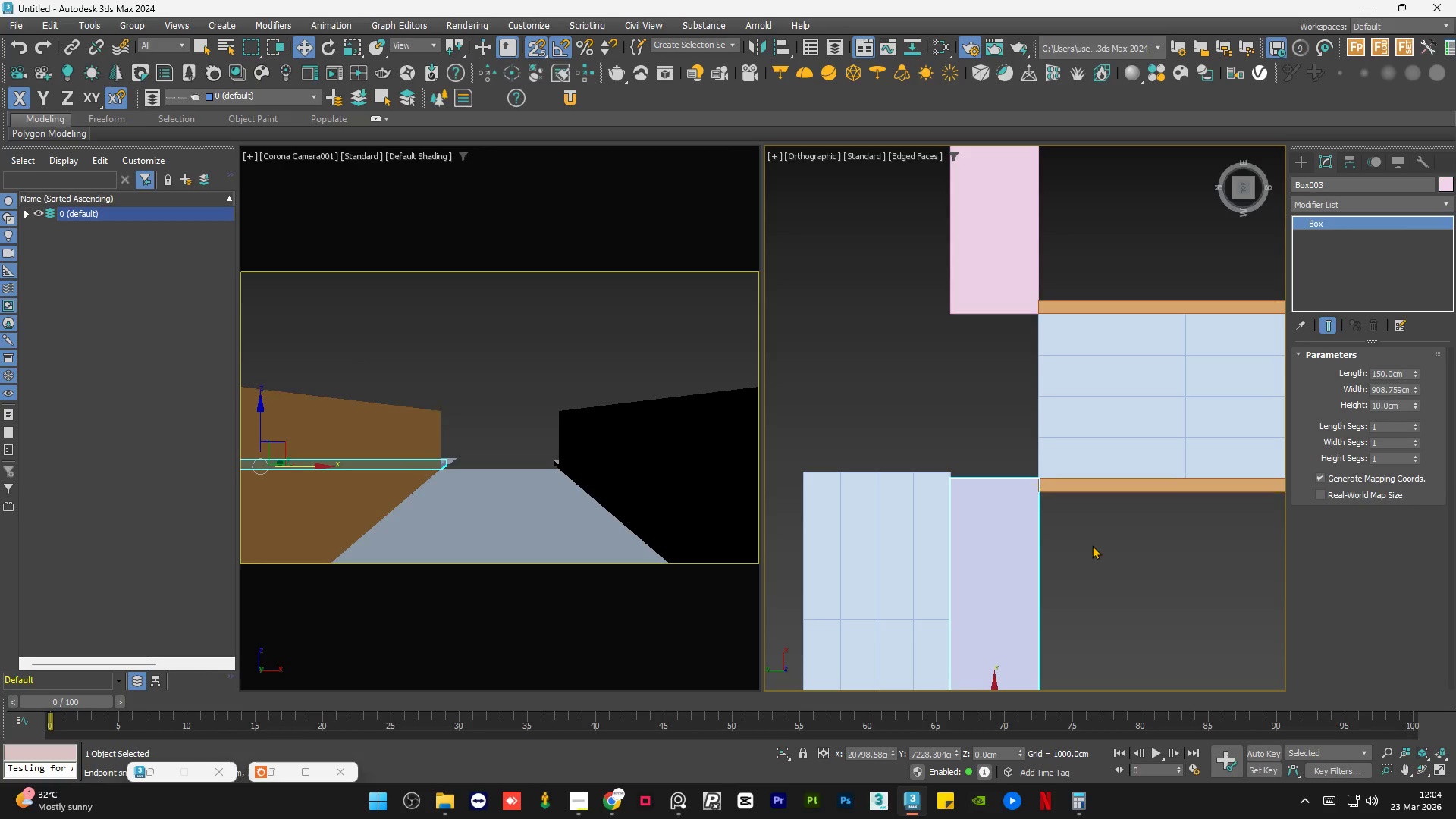 
left_click([1092, 545])
 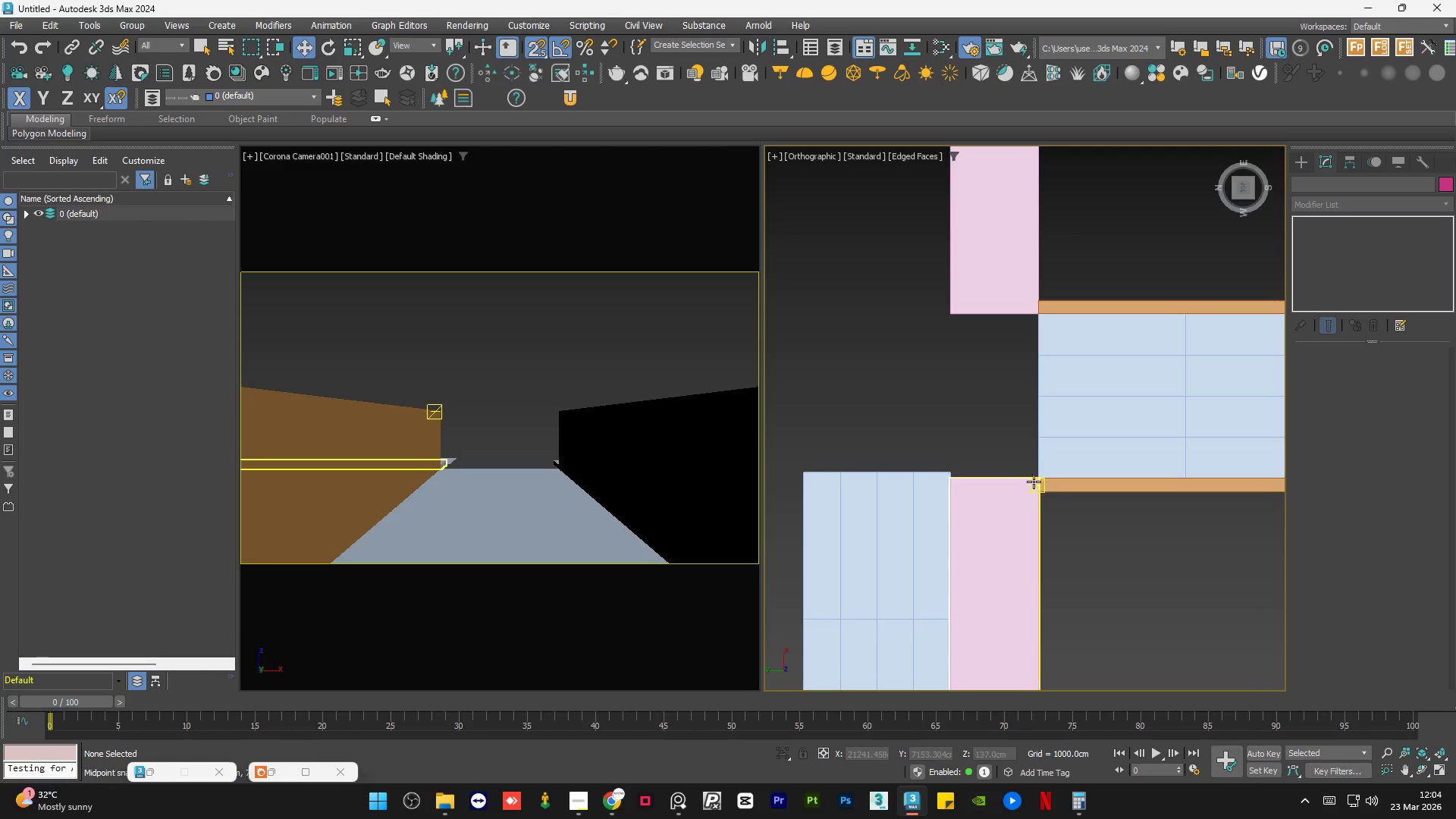 
key(S)
 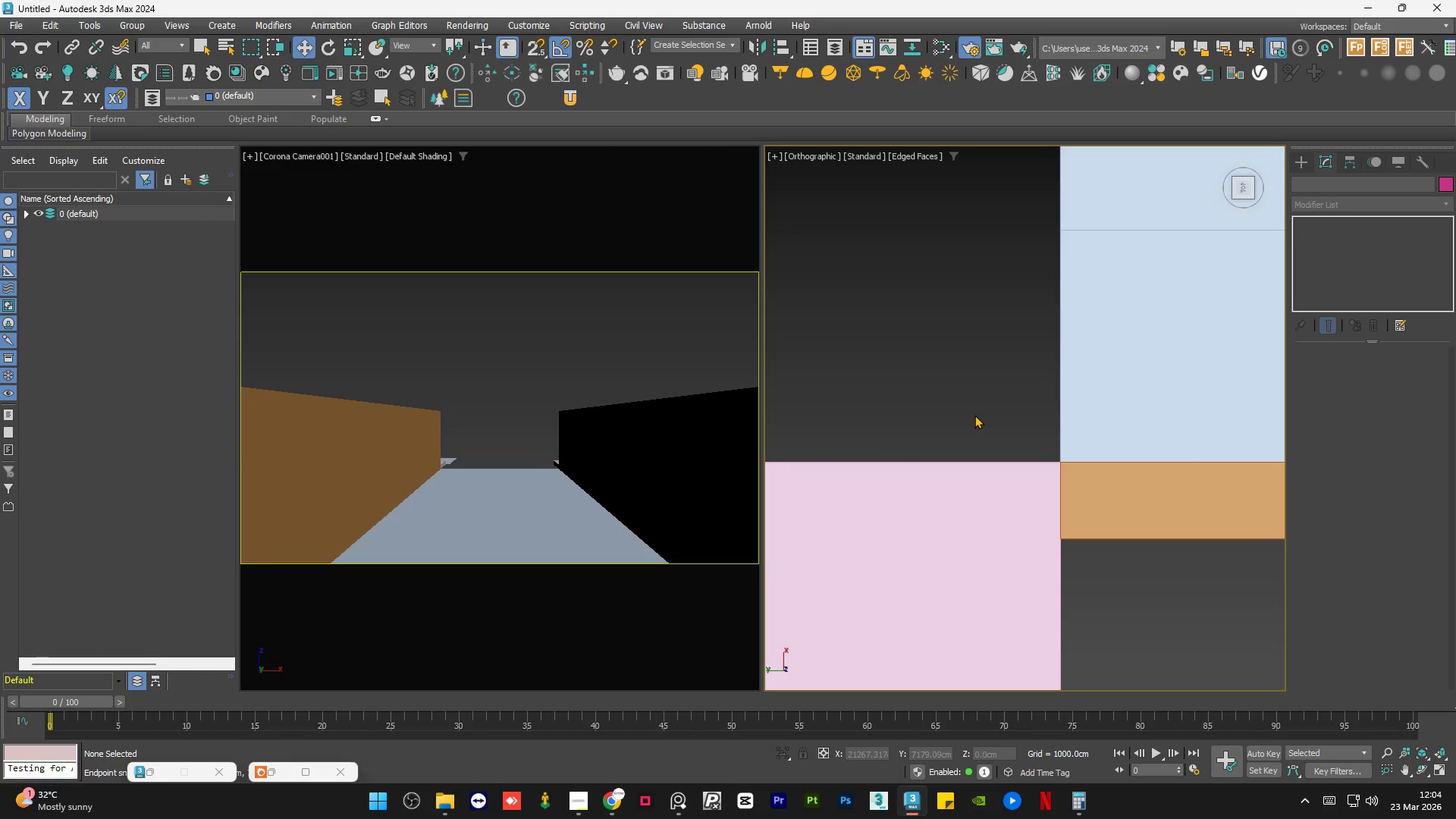 
scroll: coordinate [1034, 482], scroll_direction: up, amount: 5.0
 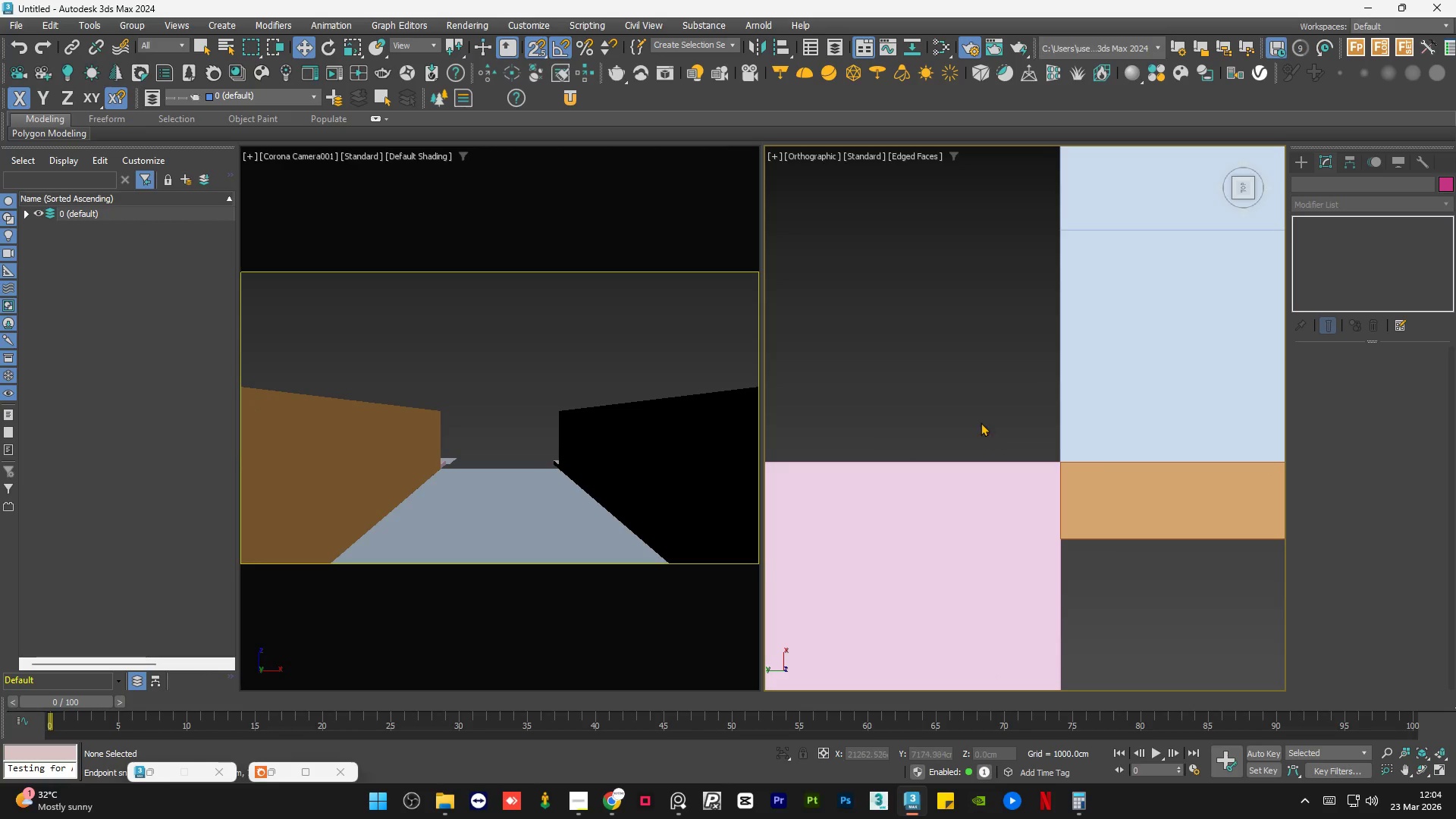 
double_click([974, 415])
 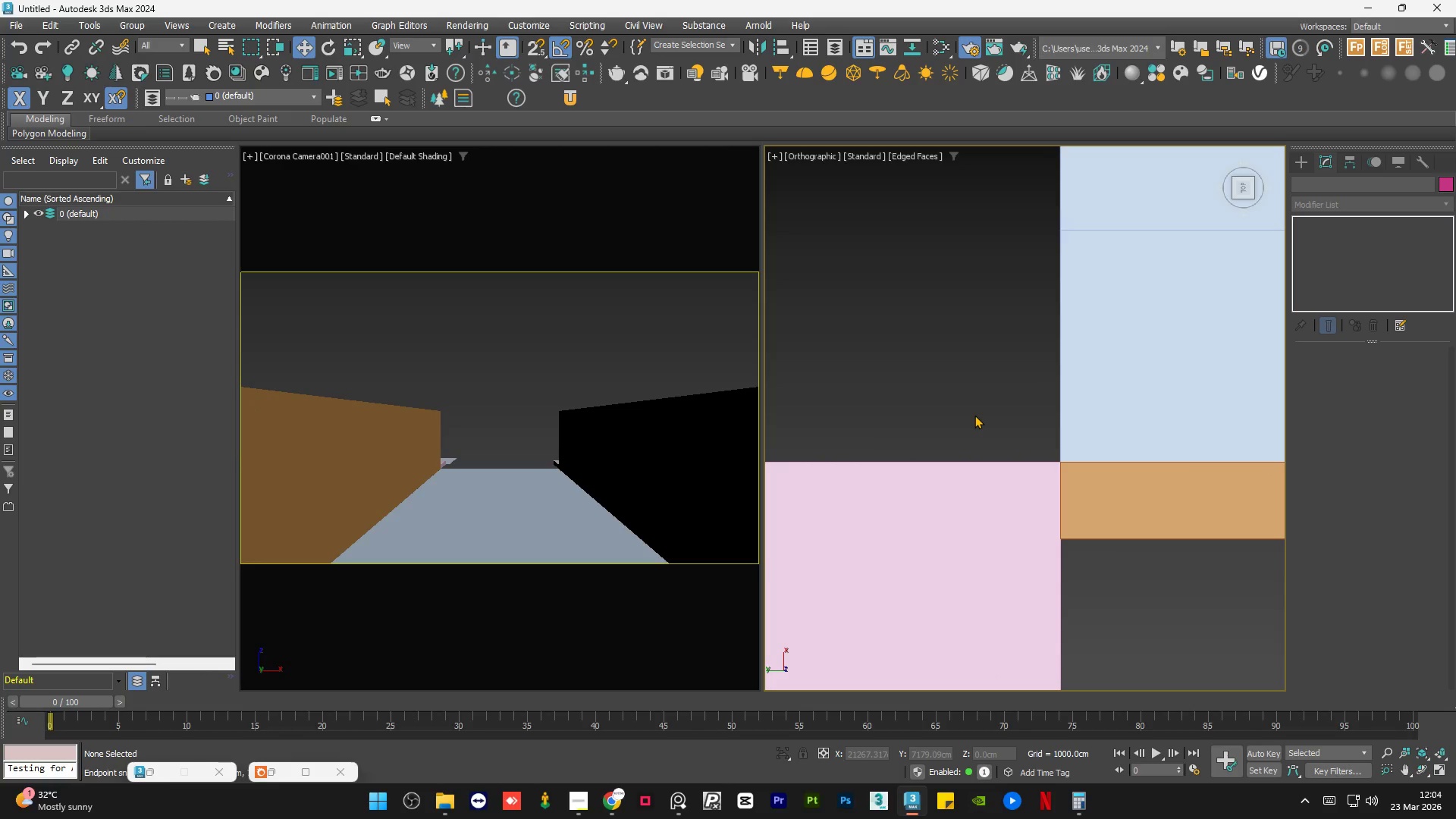 
scroll: coordinate [1018, 484], scroll_direction: down, amount: 6.0
 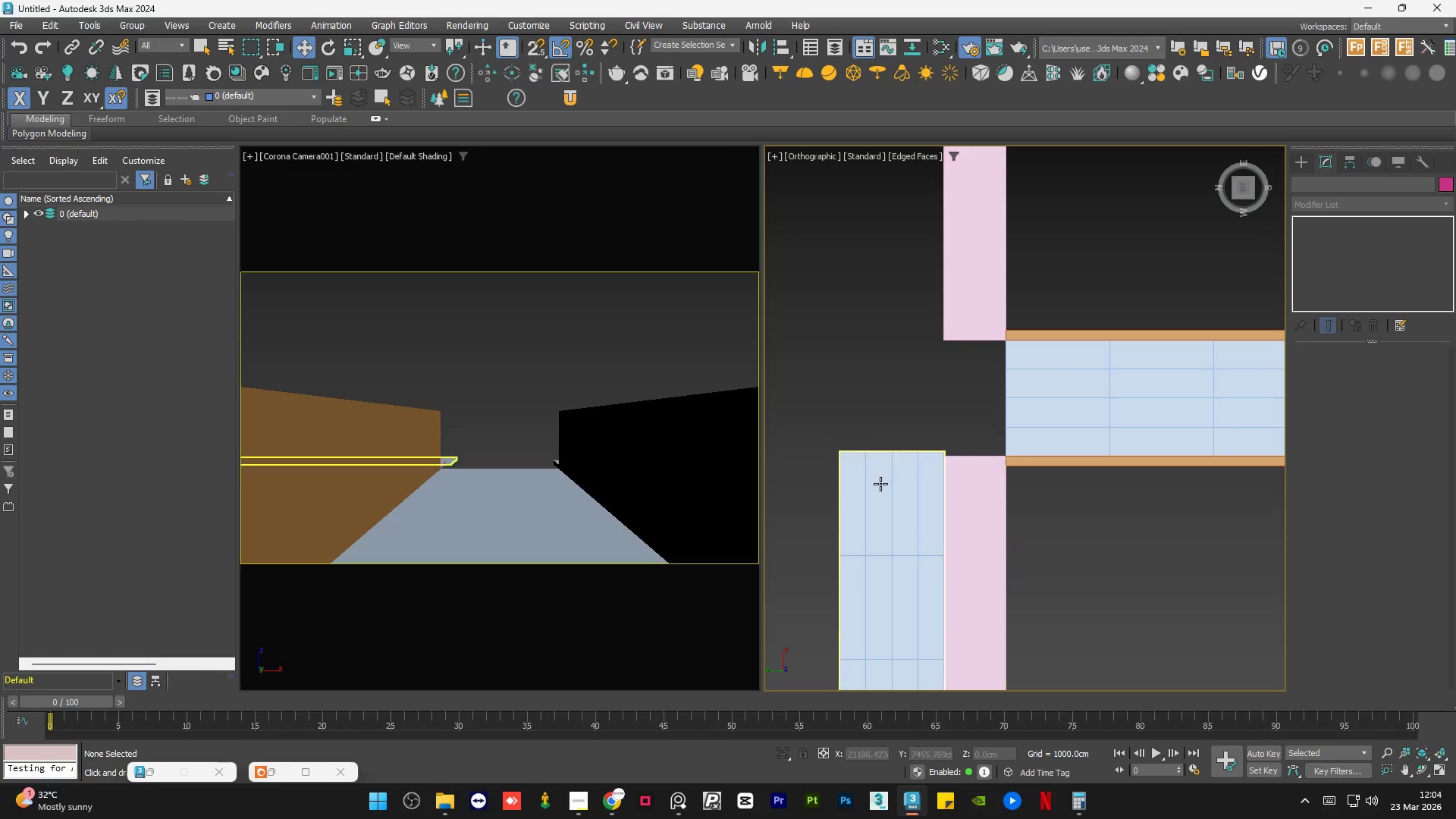 
left_click([880, 484])
 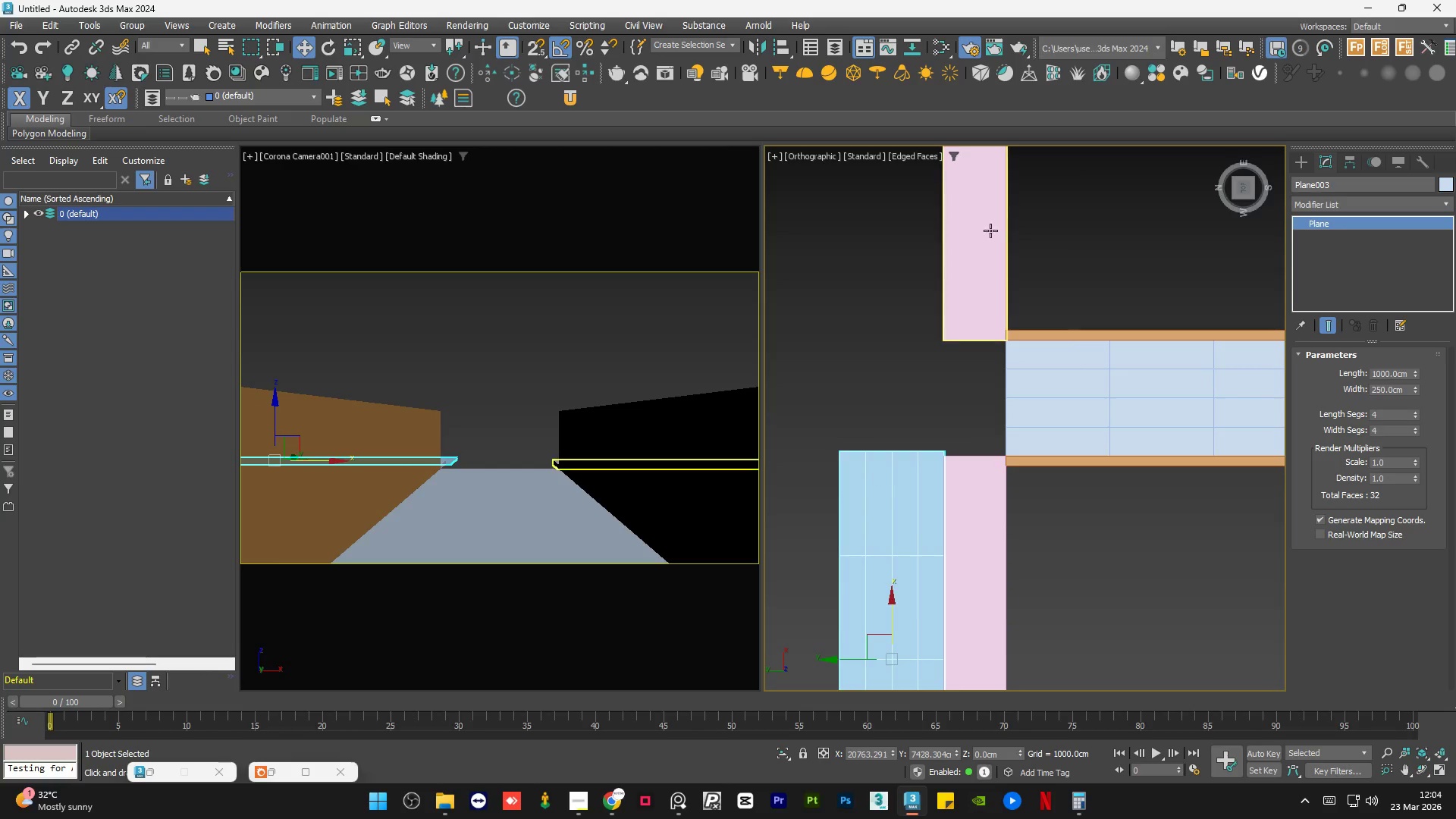 
scroll: coordinate [940, 368], scroll_direction: down, amount: 3.0
 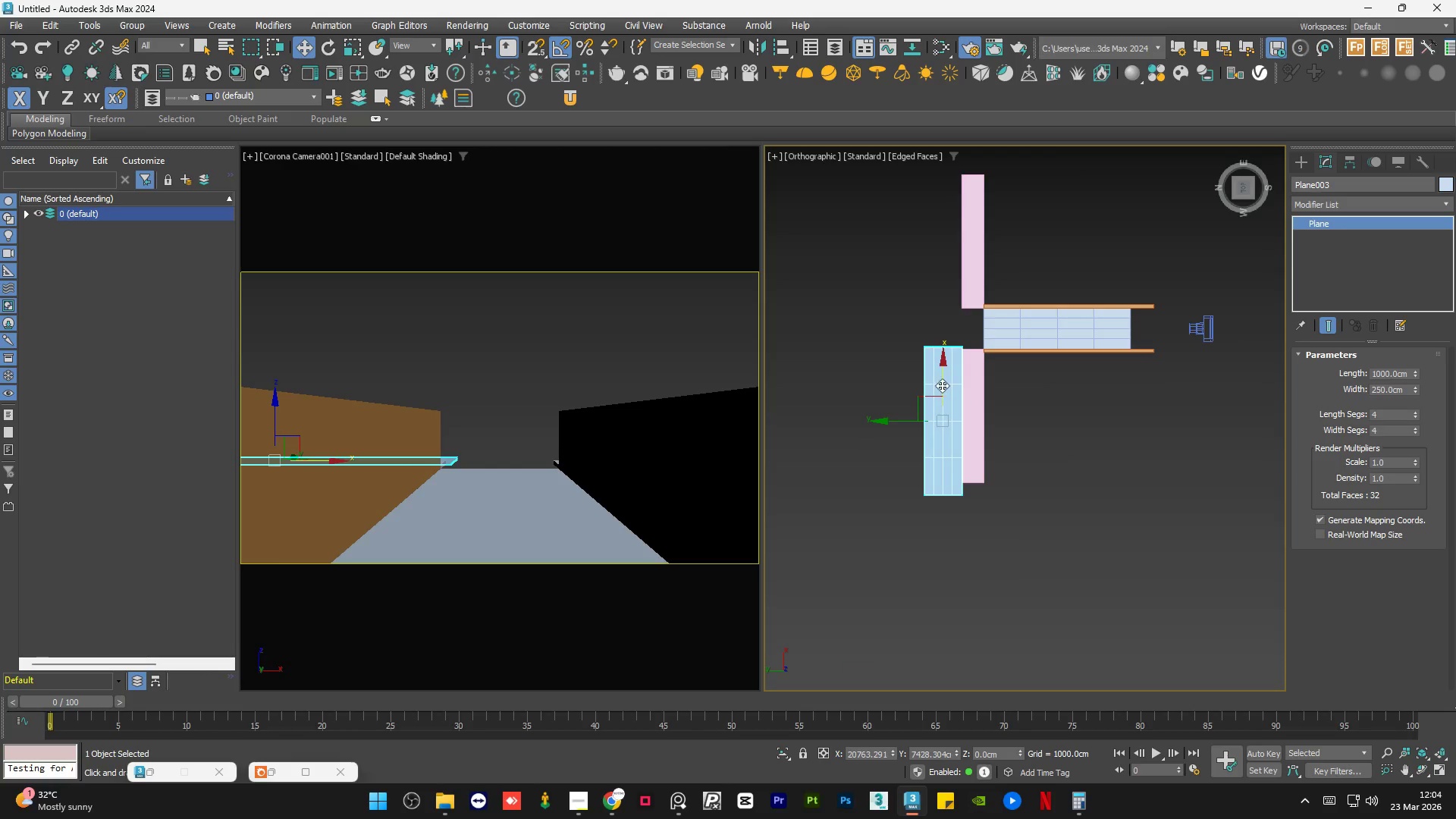 
scroll: coordinate [942, 384], scroll_direction: up, amount: 2.0
 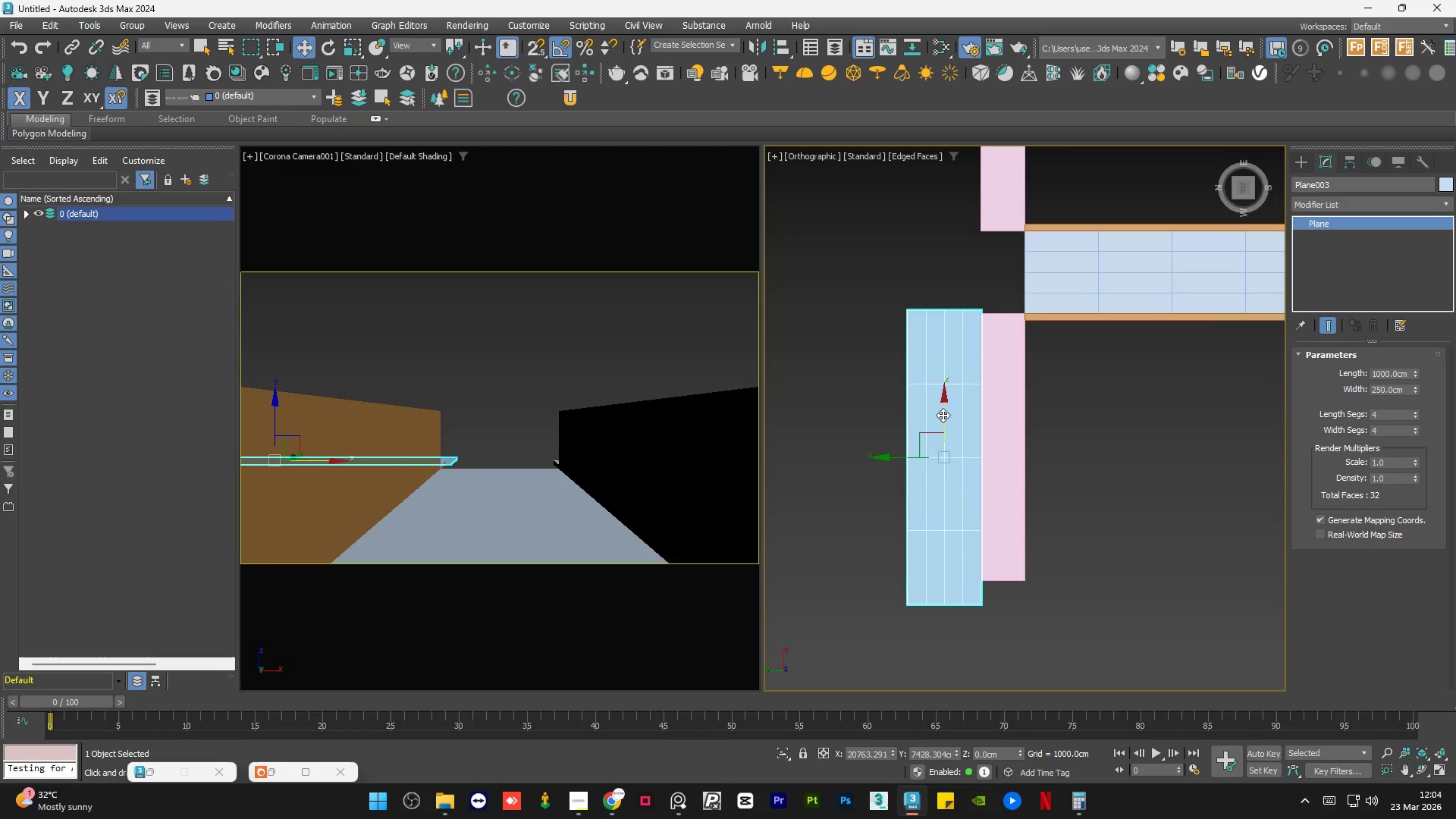 
left_click_drag(start_coordinate=[943, 415], to_coordinate=[946, 419])
 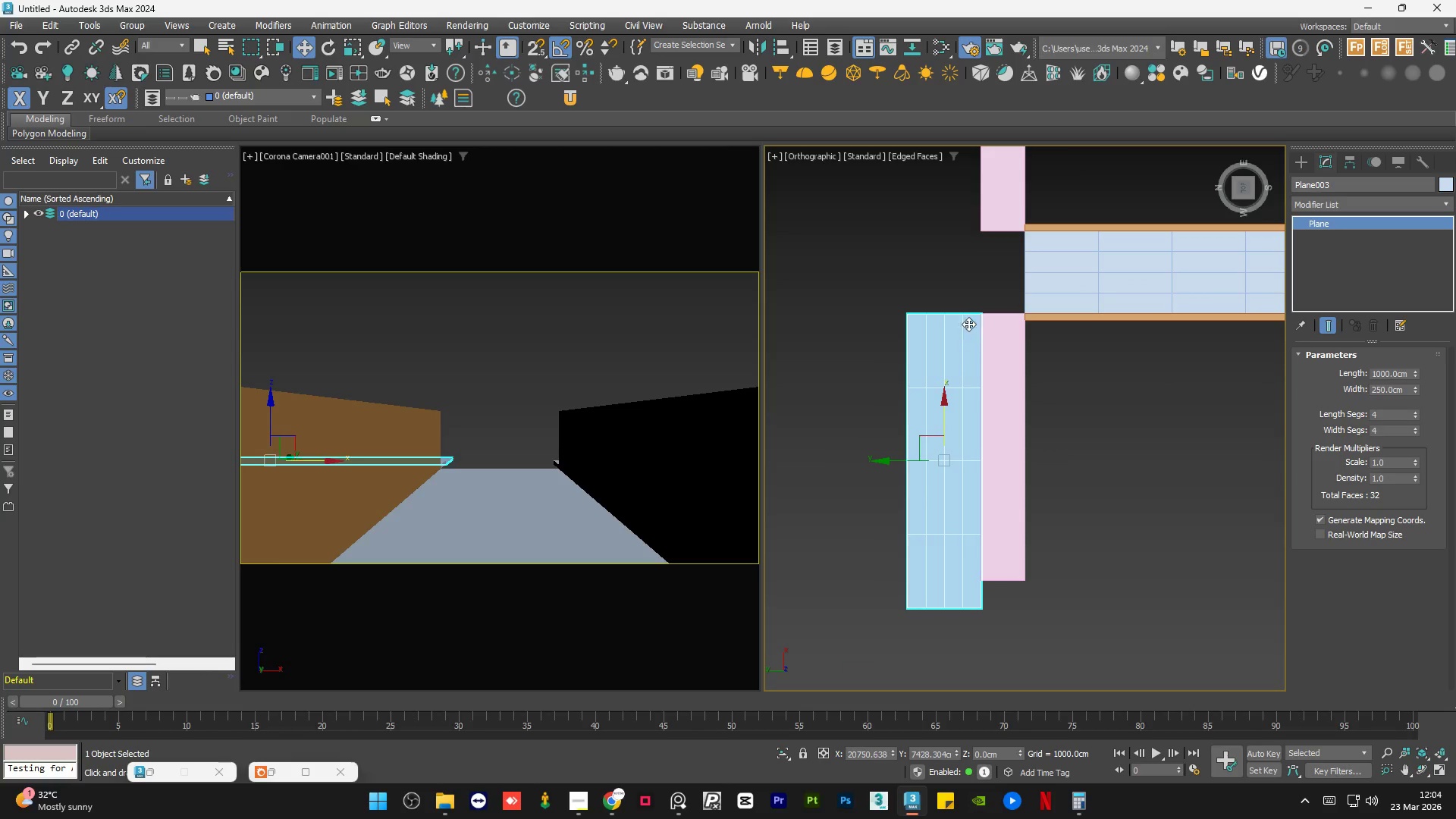 
key(S)
 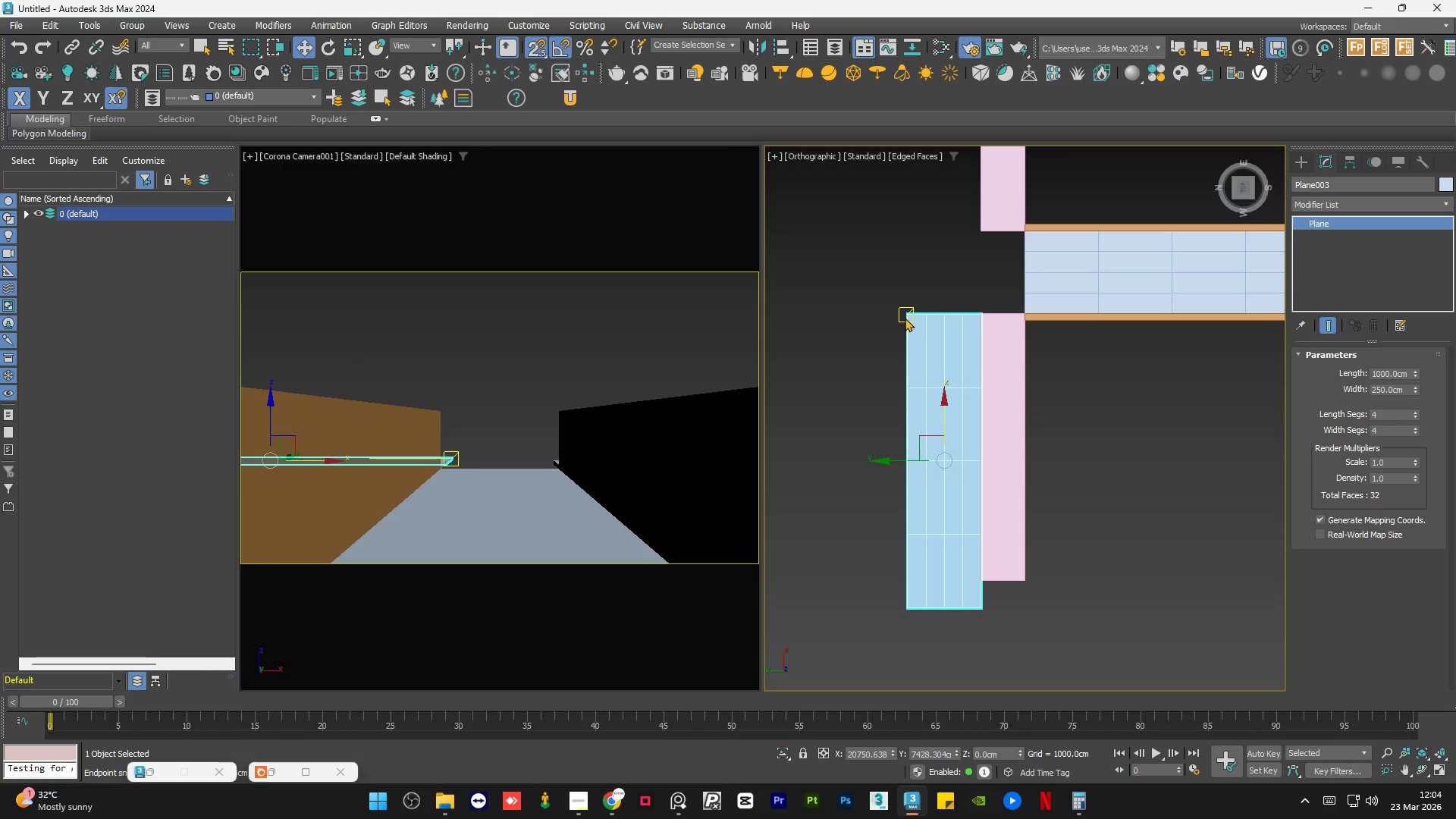 
left_click_drag(start_coordinate=[908, 316], to_coordinate=[982, 315])
 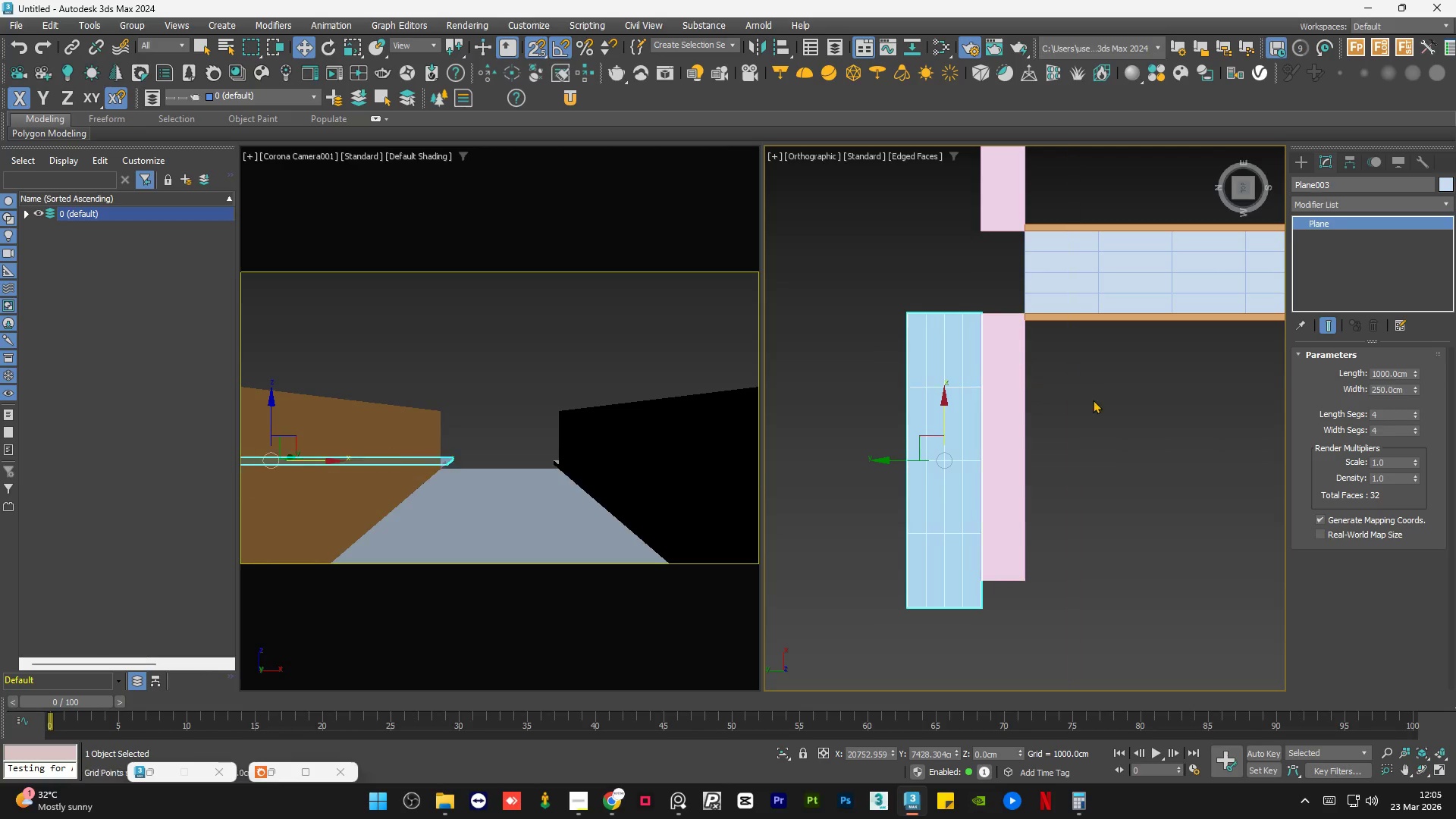 
left_click([1093, 400])
 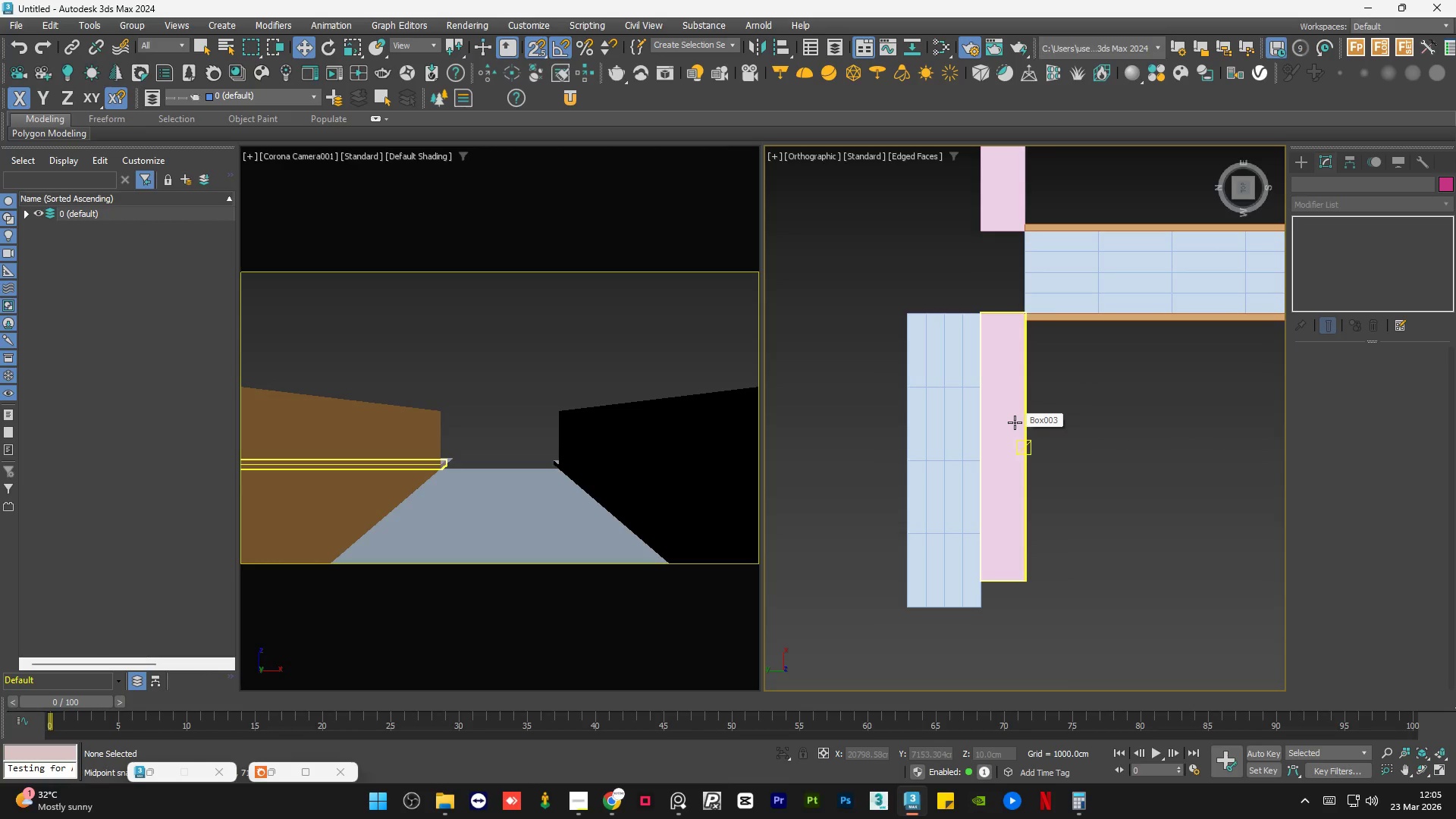 
wait(5.31)
 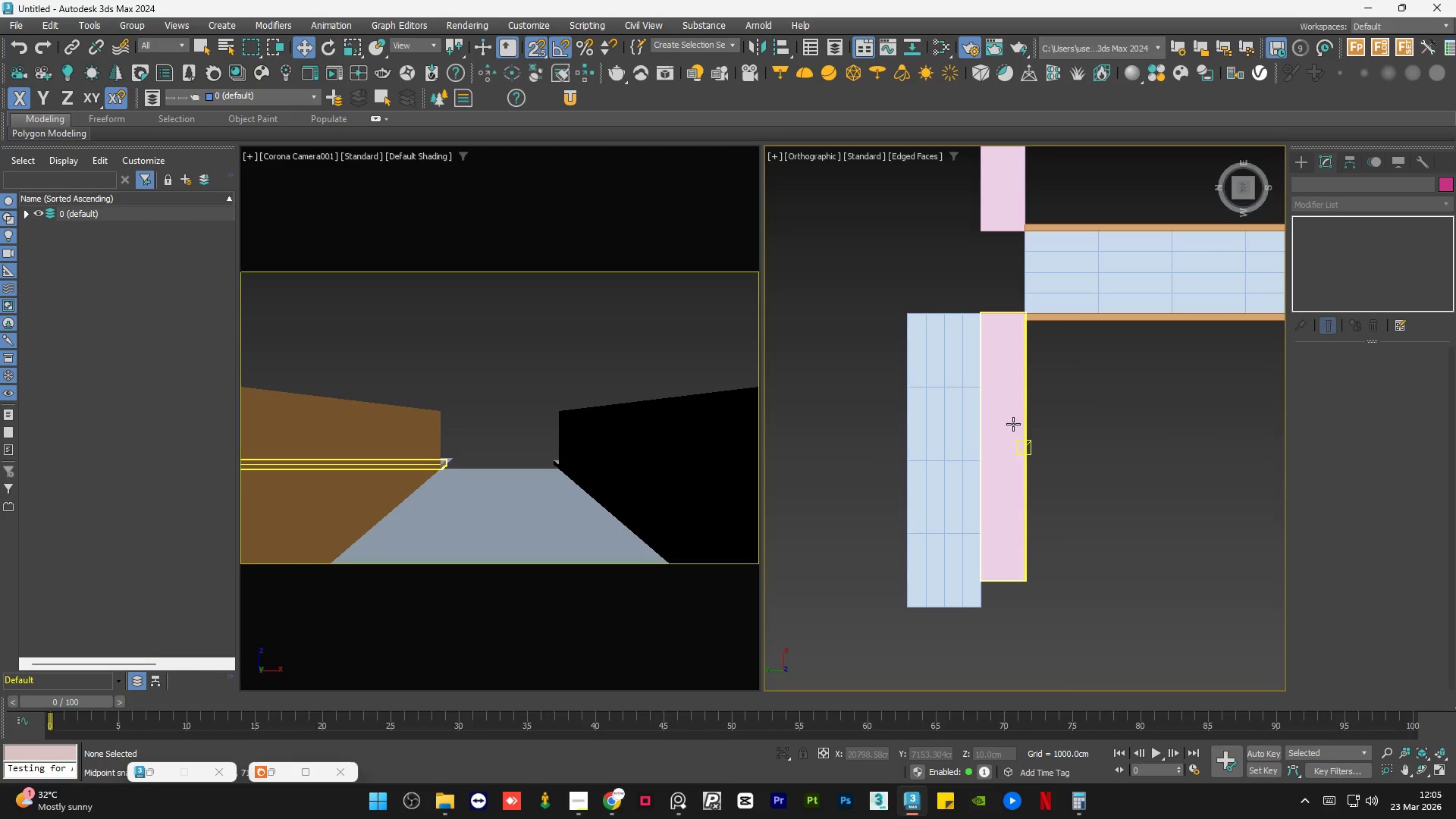 
key(S)
 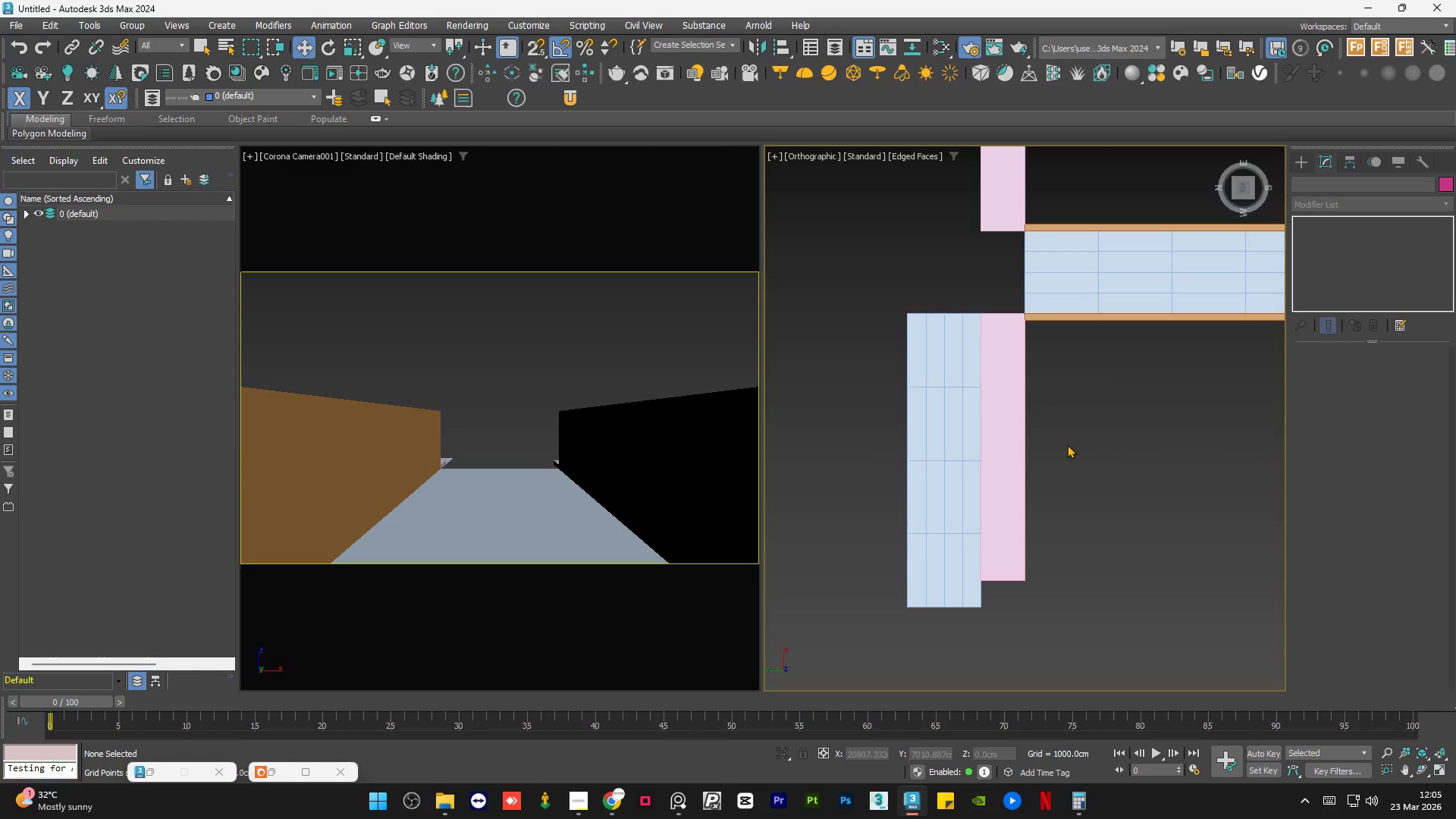 
left_click([1067, 444])
 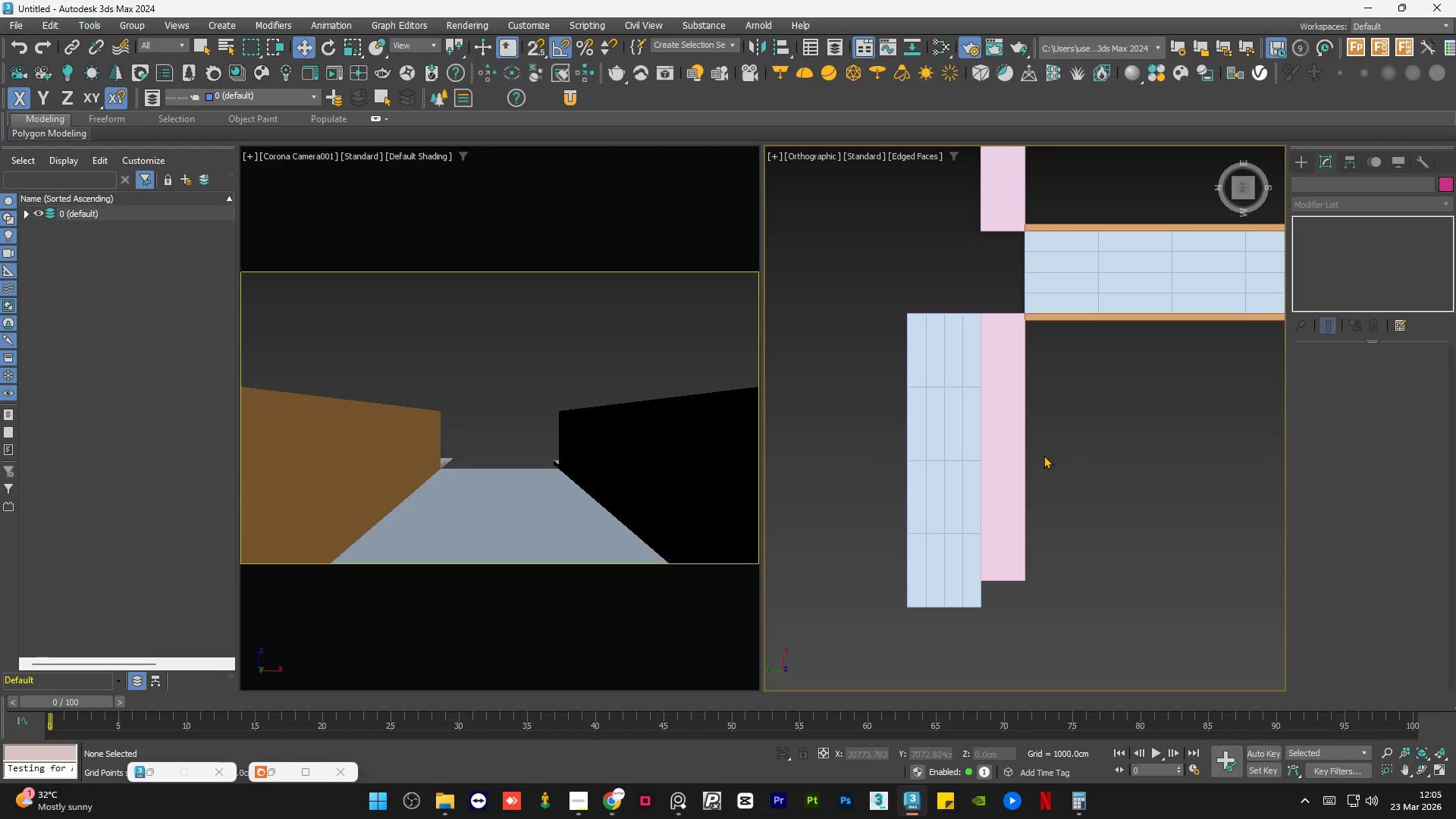 
scroll: coordinate [966, 487], scroll_direction: down, amount: 1.0
 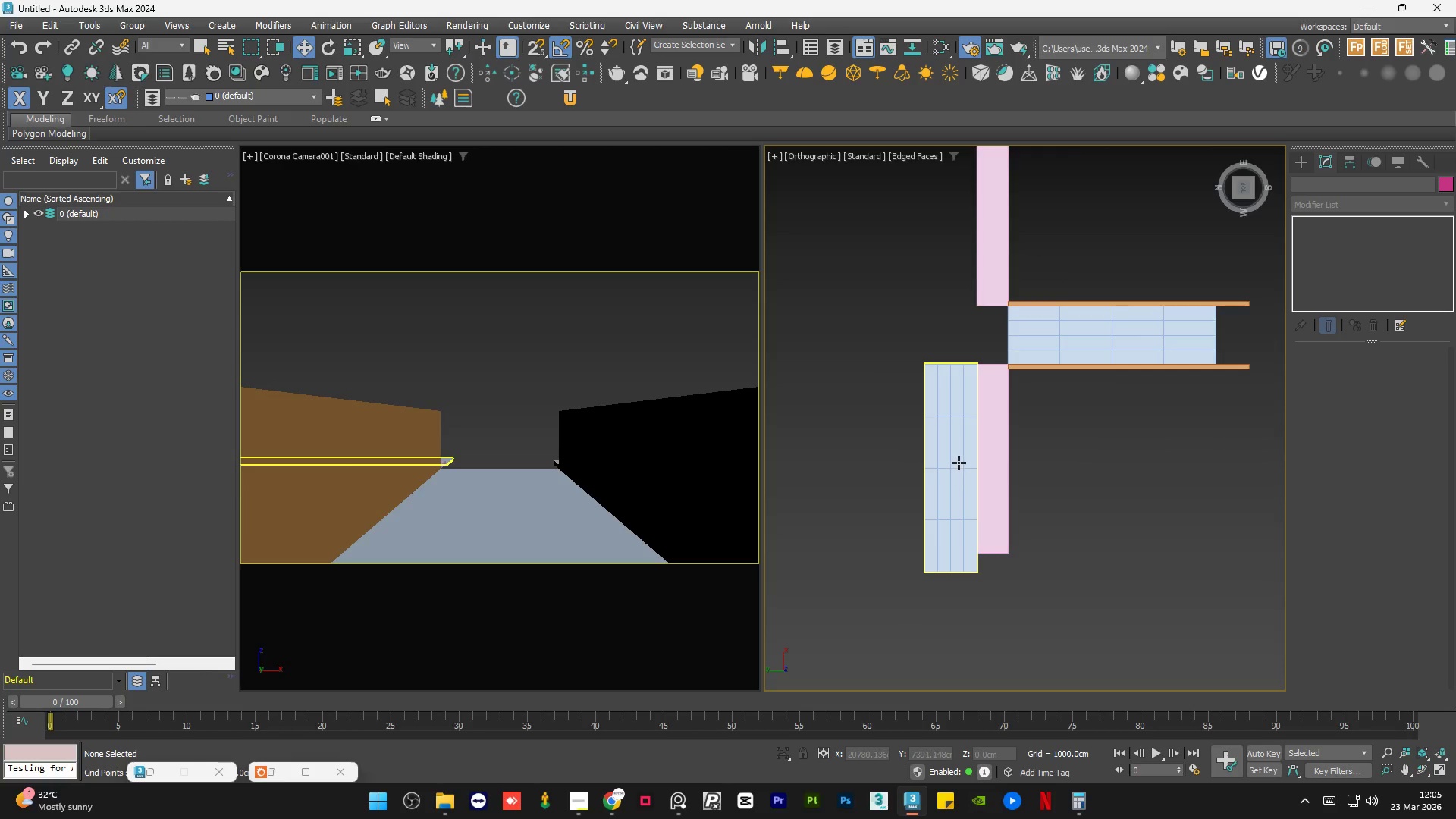 
left_click([959, 463])
 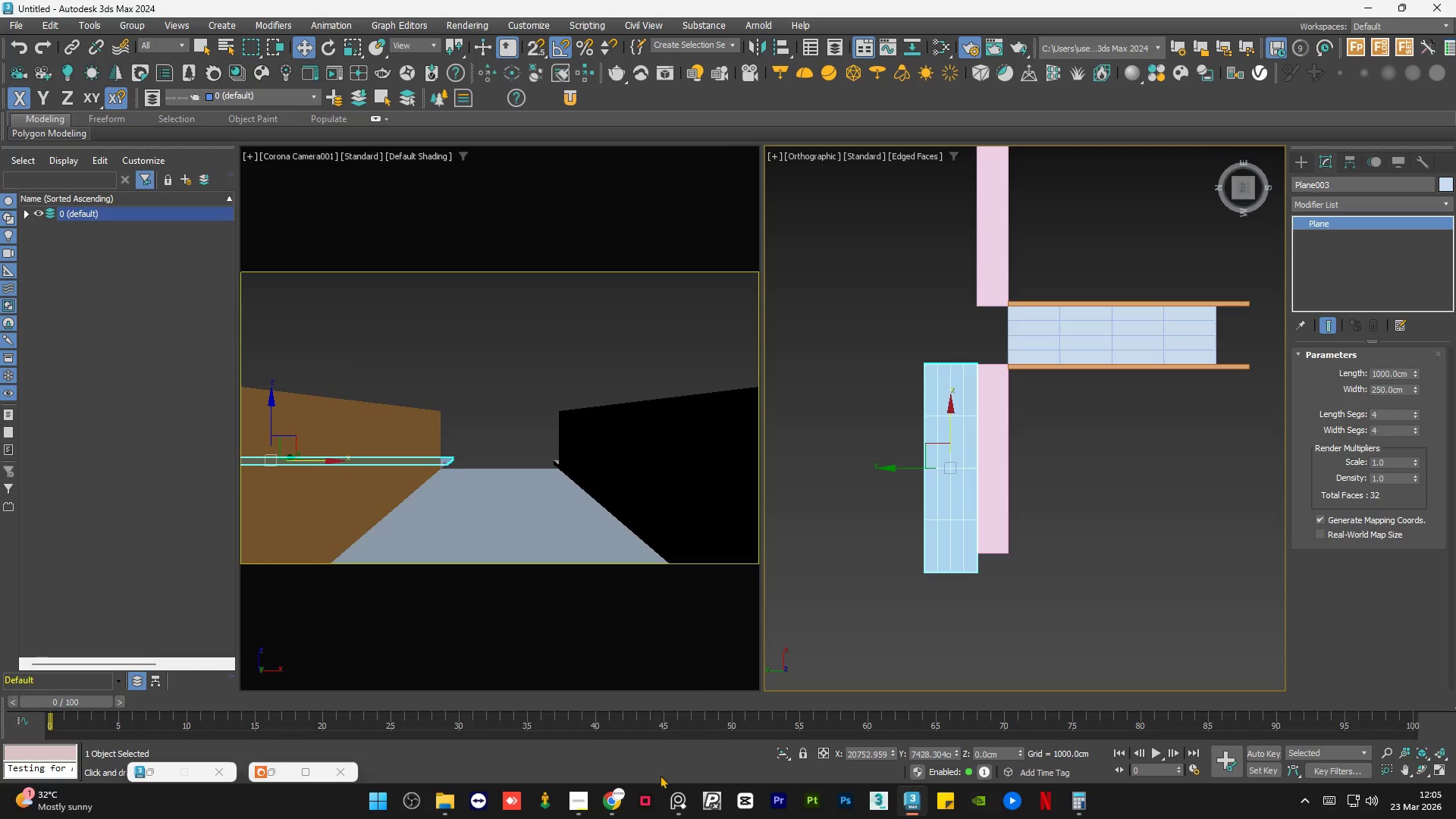 
left_click([613, 803])
 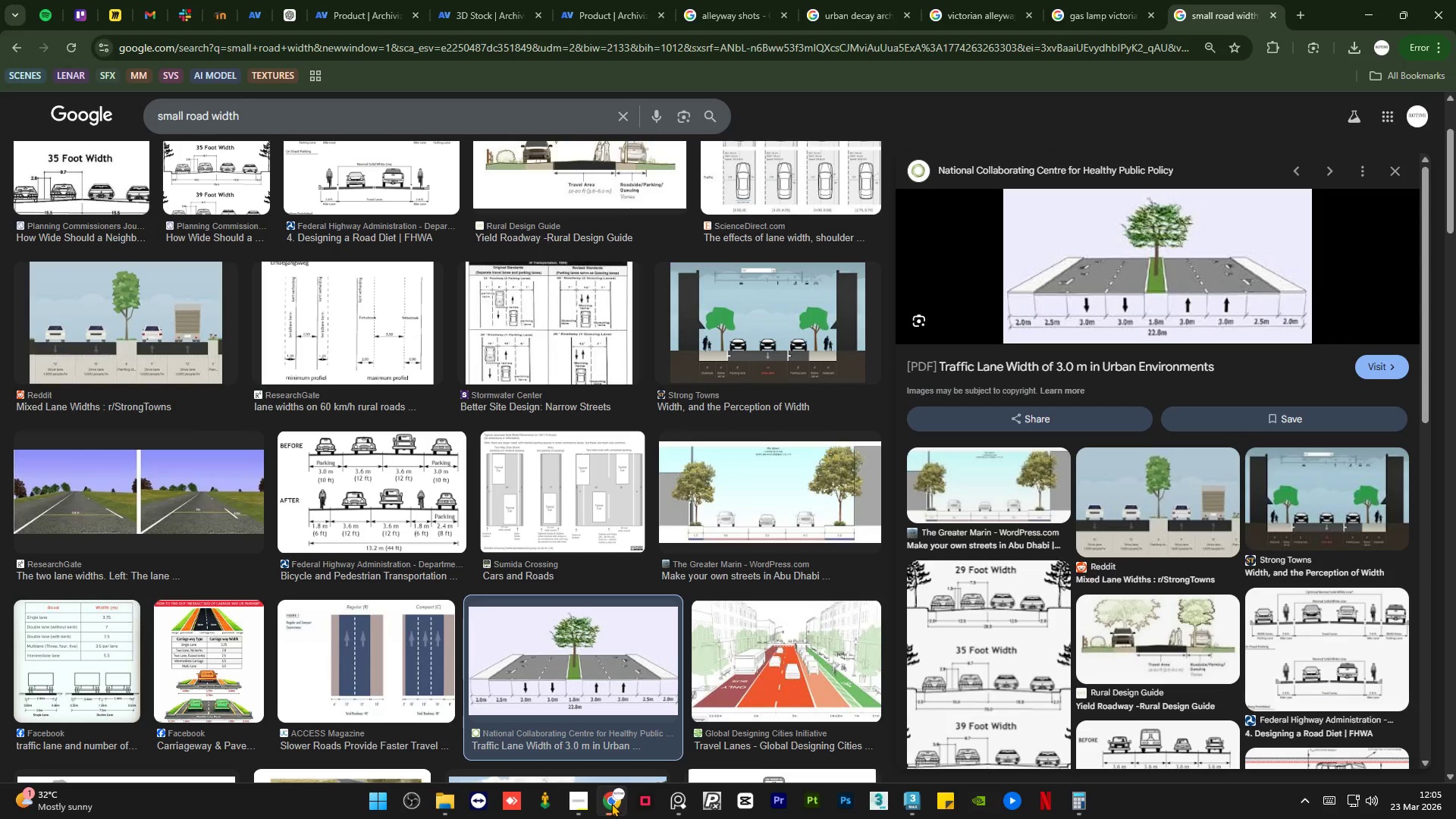 
left_click([611, 803])
 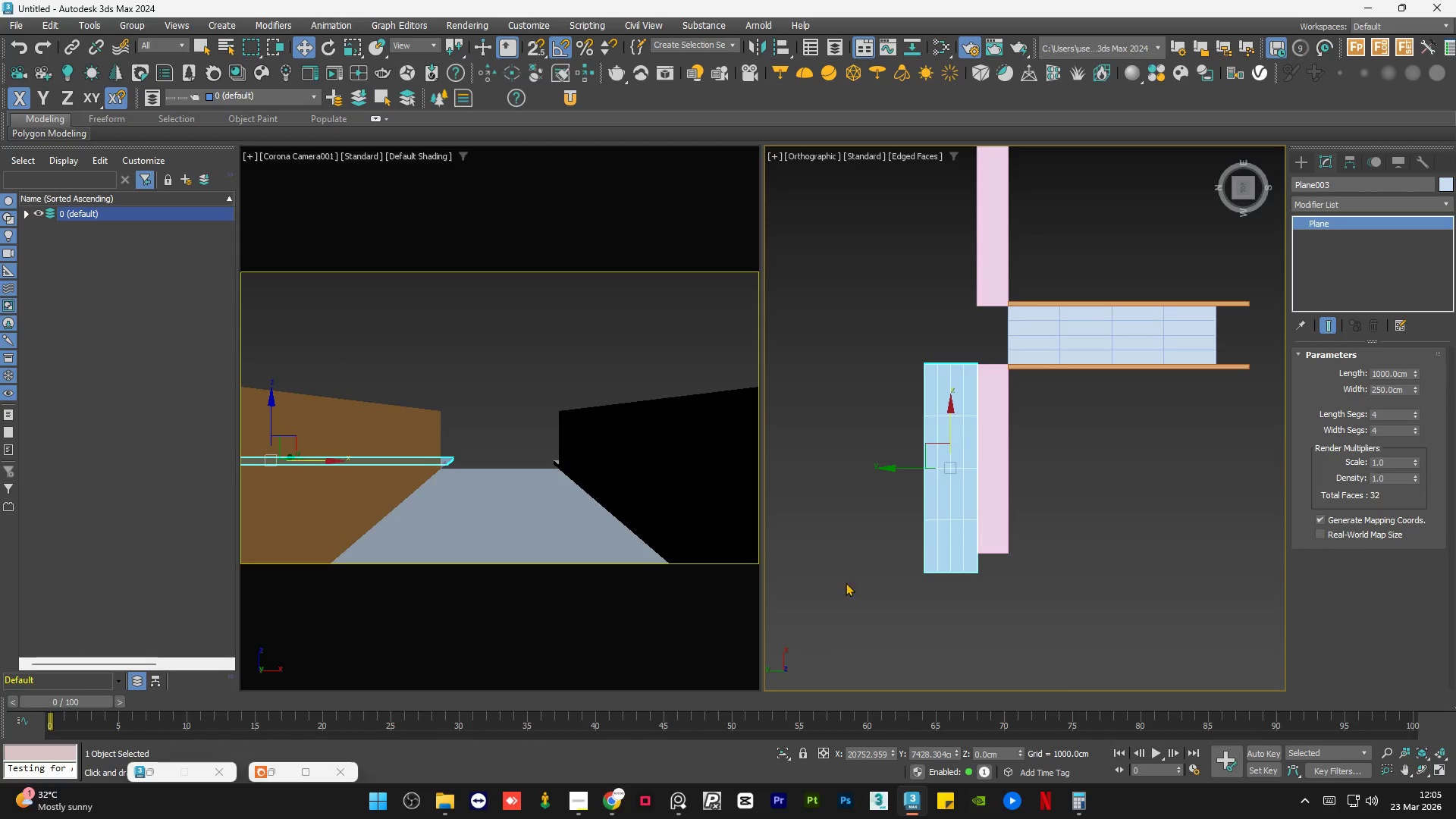 
scroll: coordinate [858, 582], scroll_direction: down, amount: 1.0
 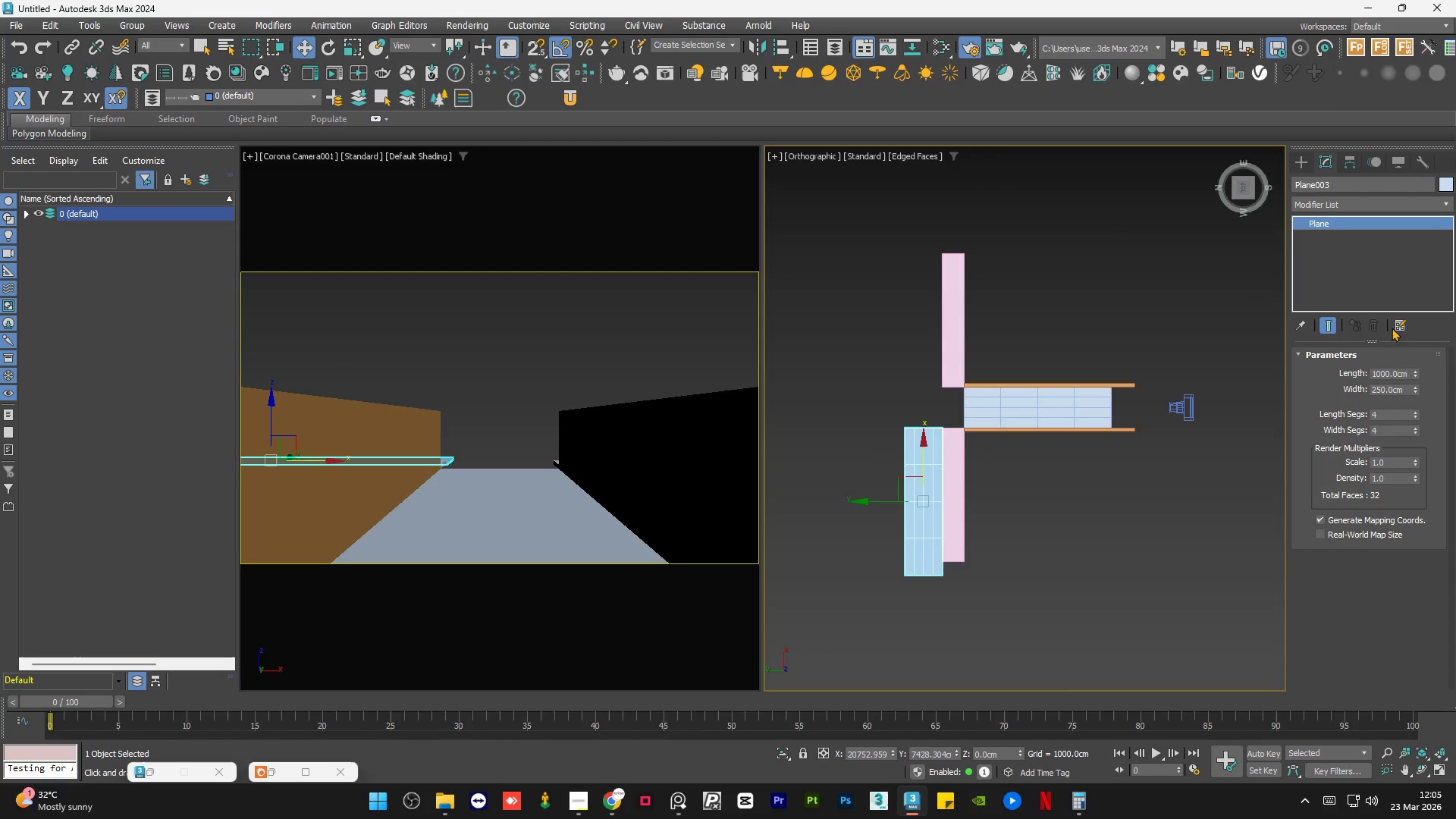 
double_click([1414, 426])
 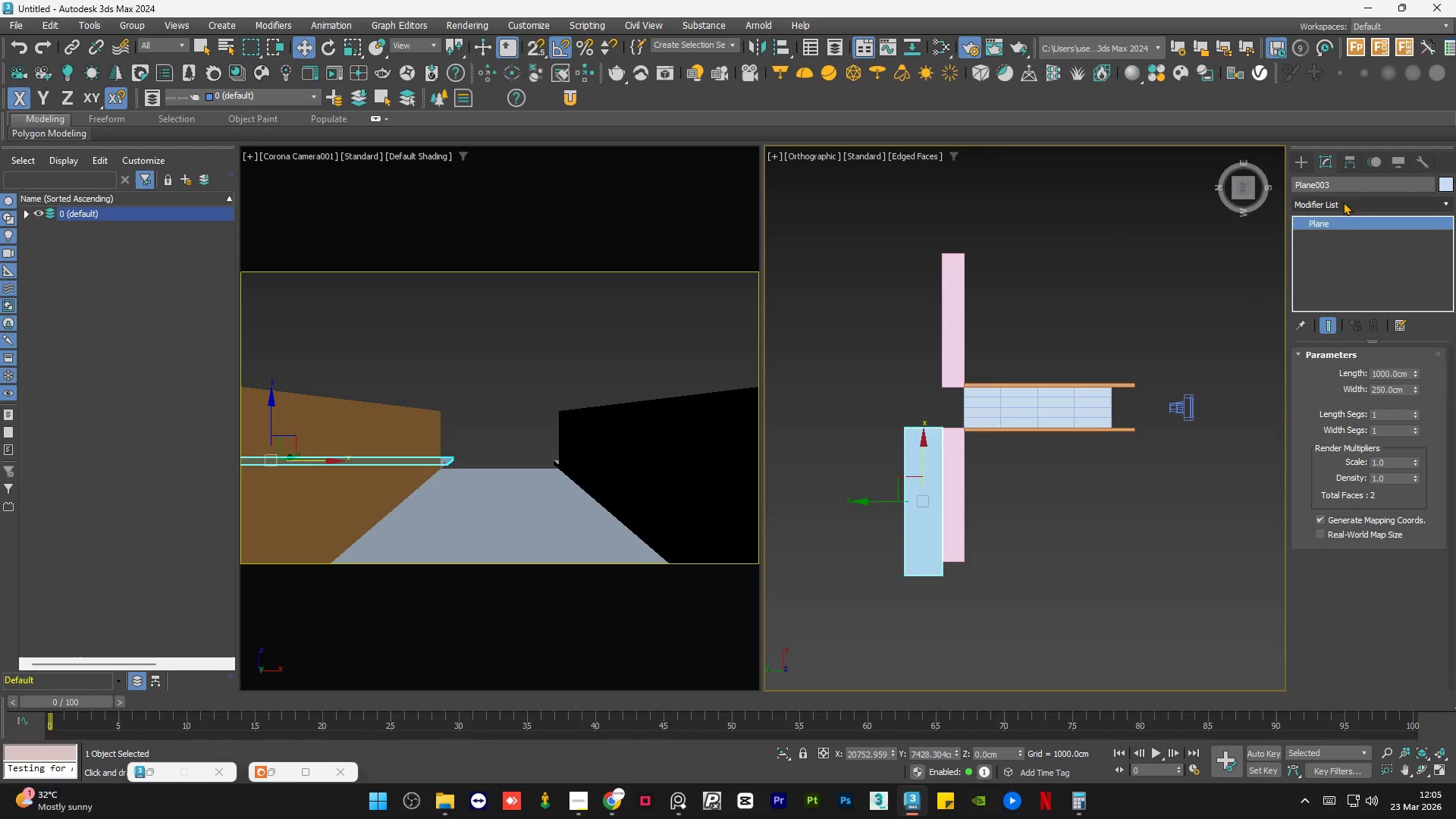 
left_click([1343, 204])
 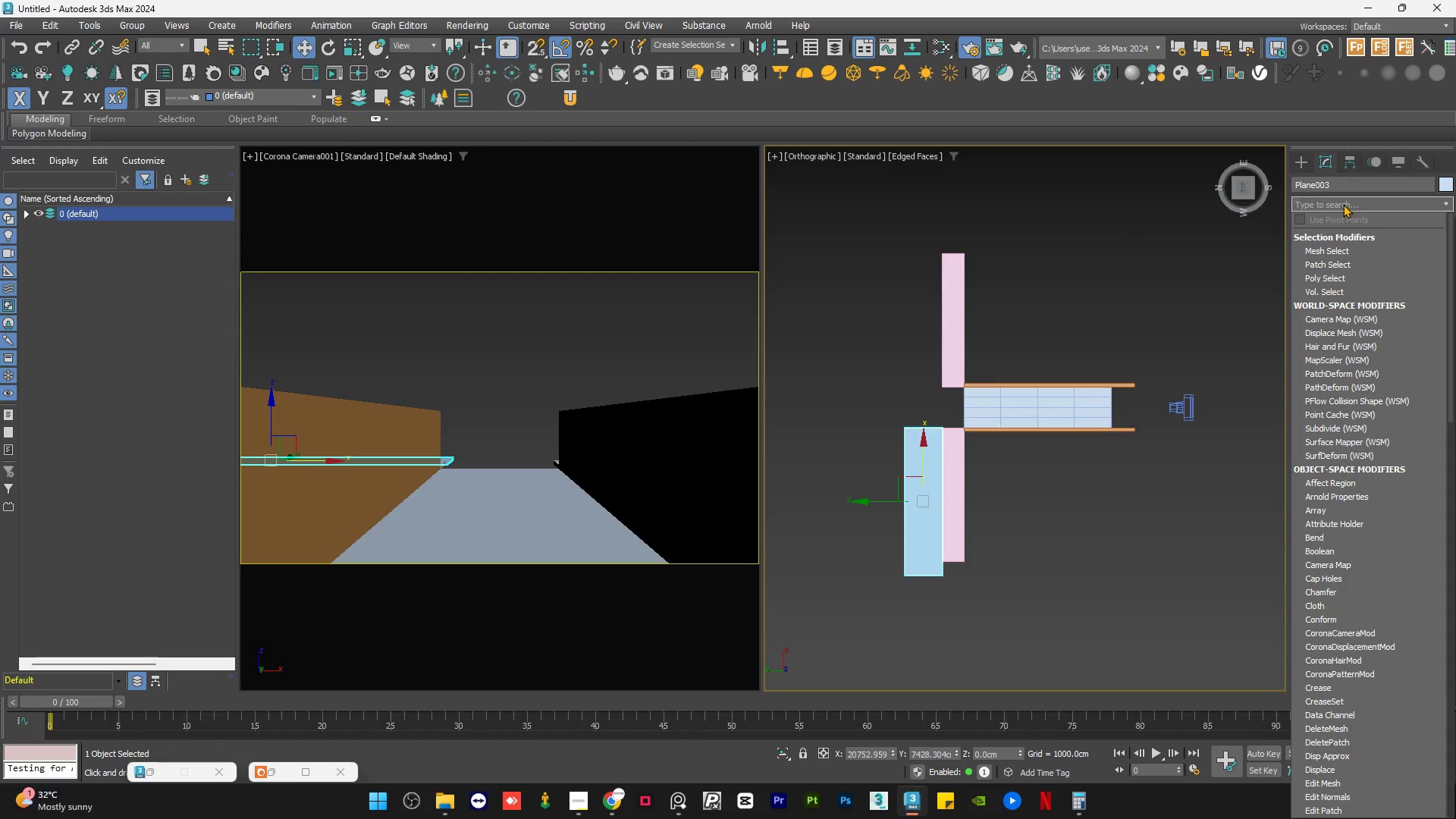 
type(ed)
 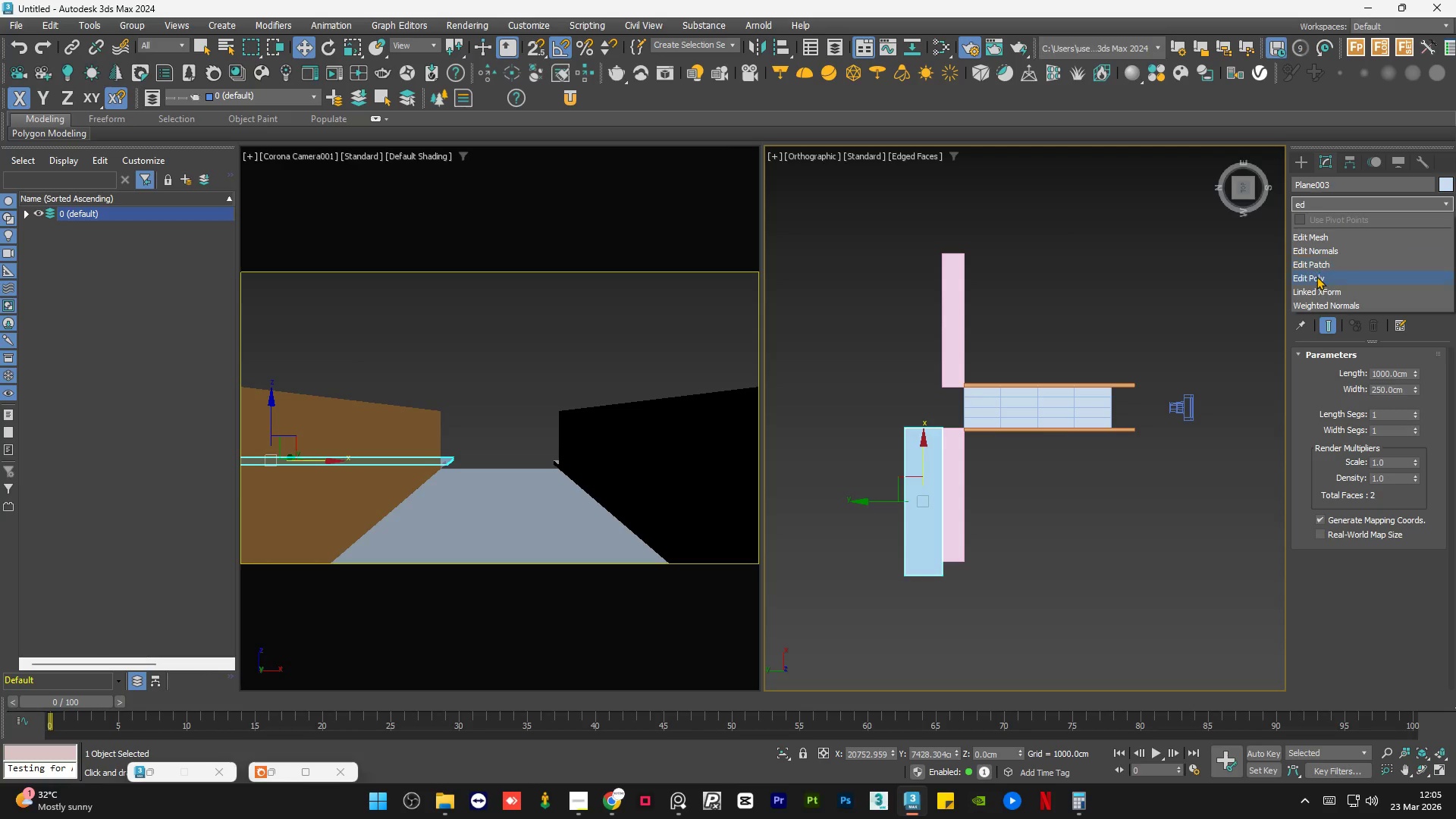 
left_click([1316, 276])
 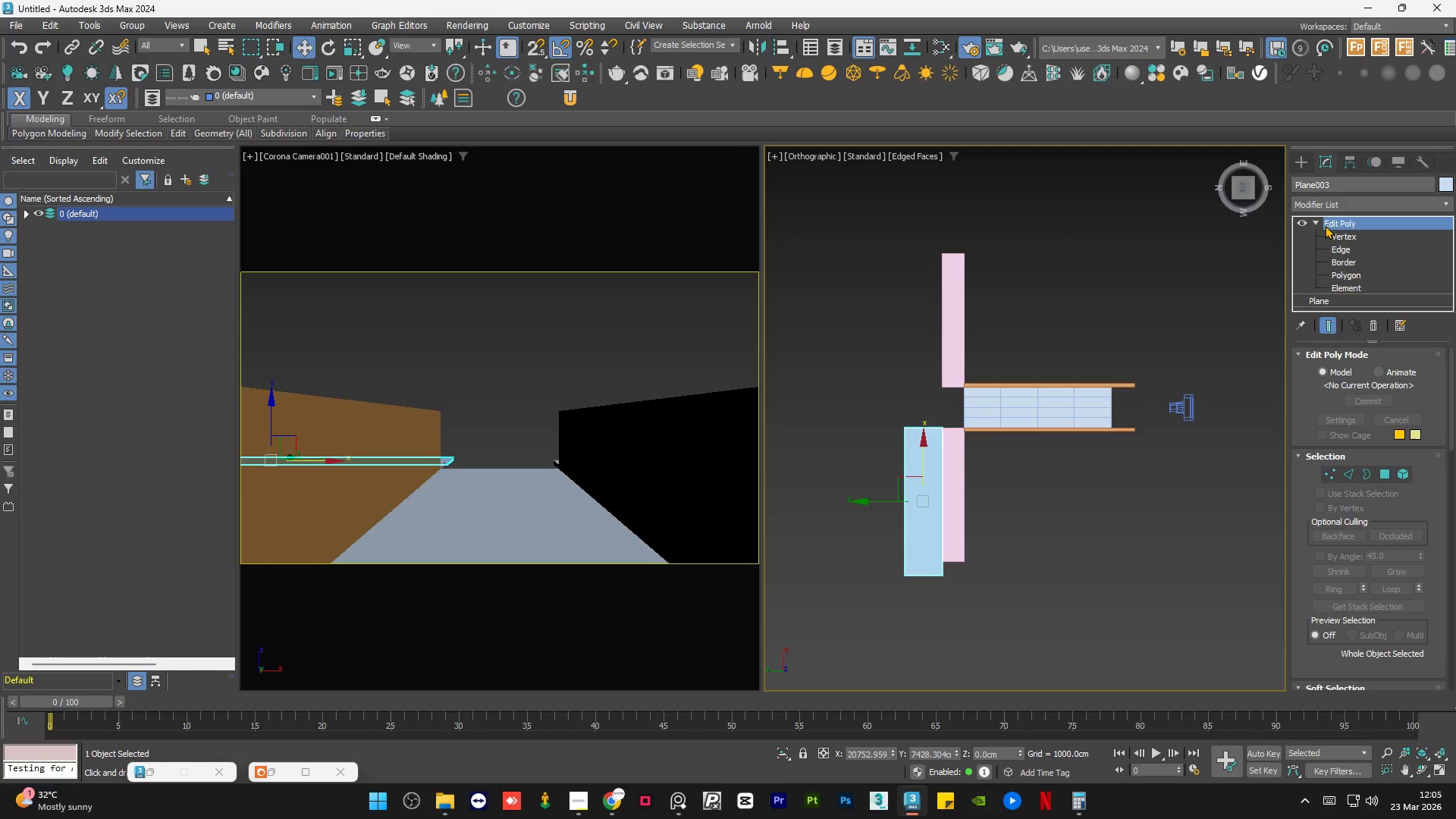 
double_click([1337, 233])
 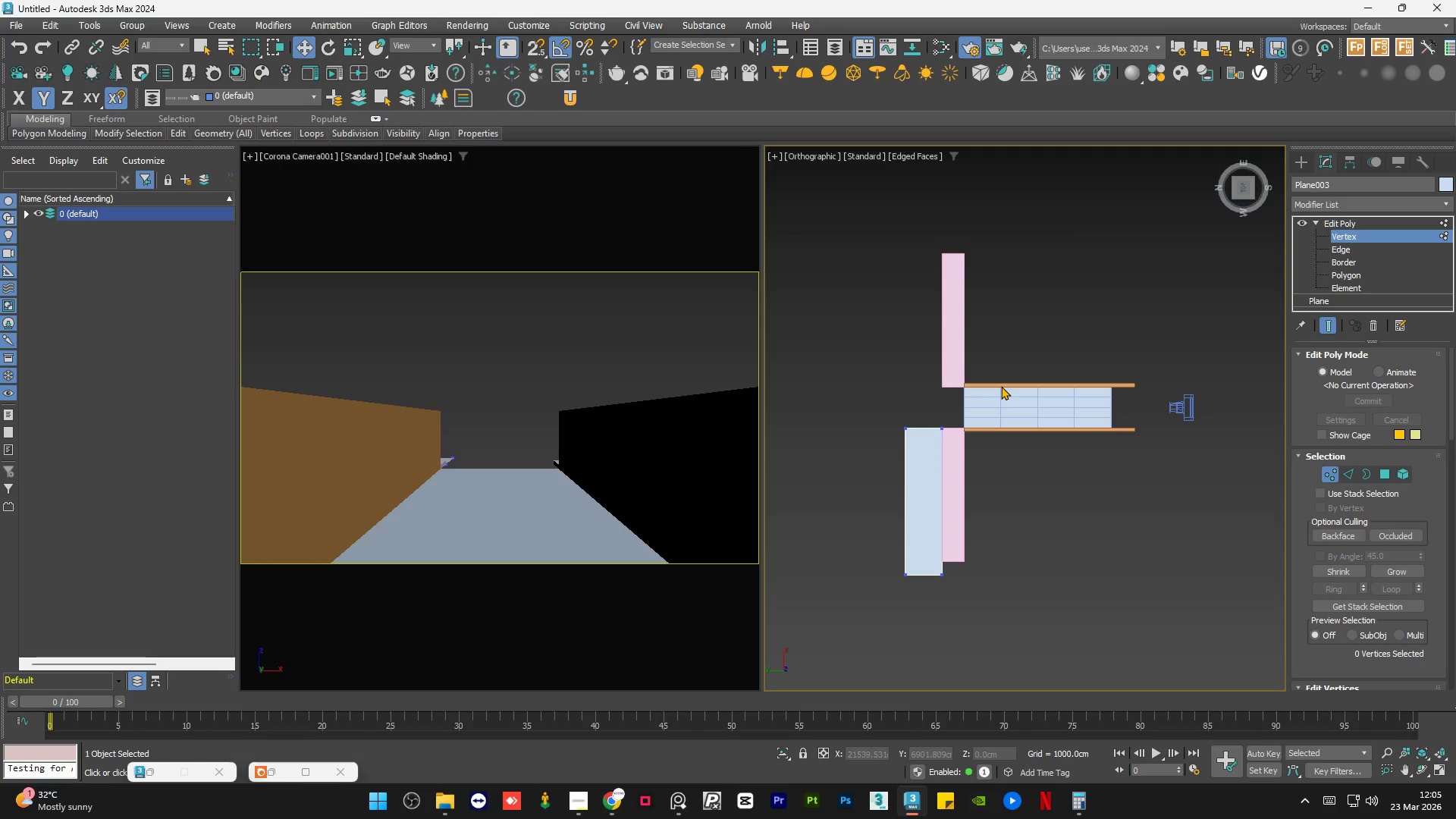 
left_click_drag(start_coordinate=[1001, 388], to_coordinate=[890, 460])
 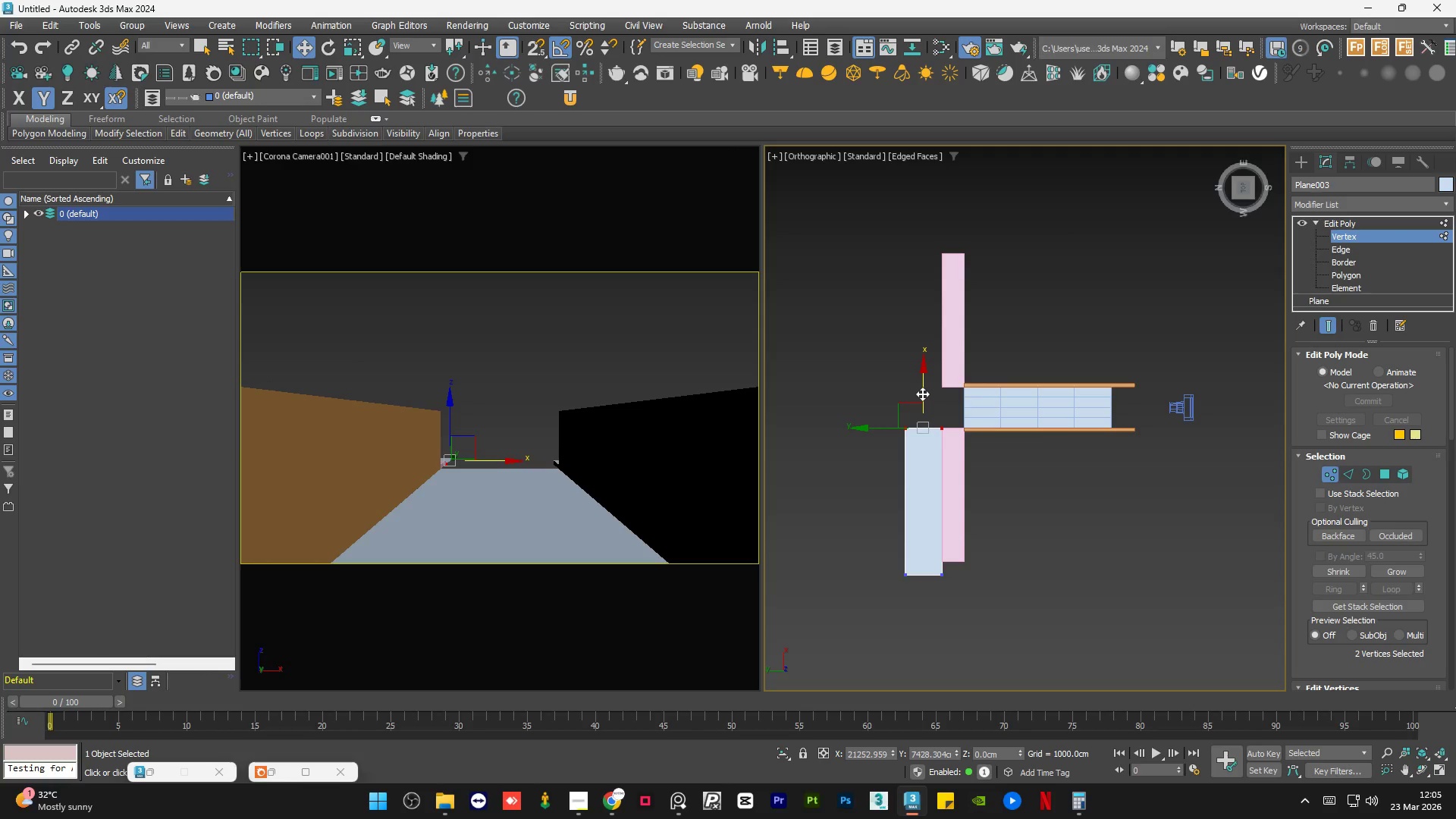 
key(S)
 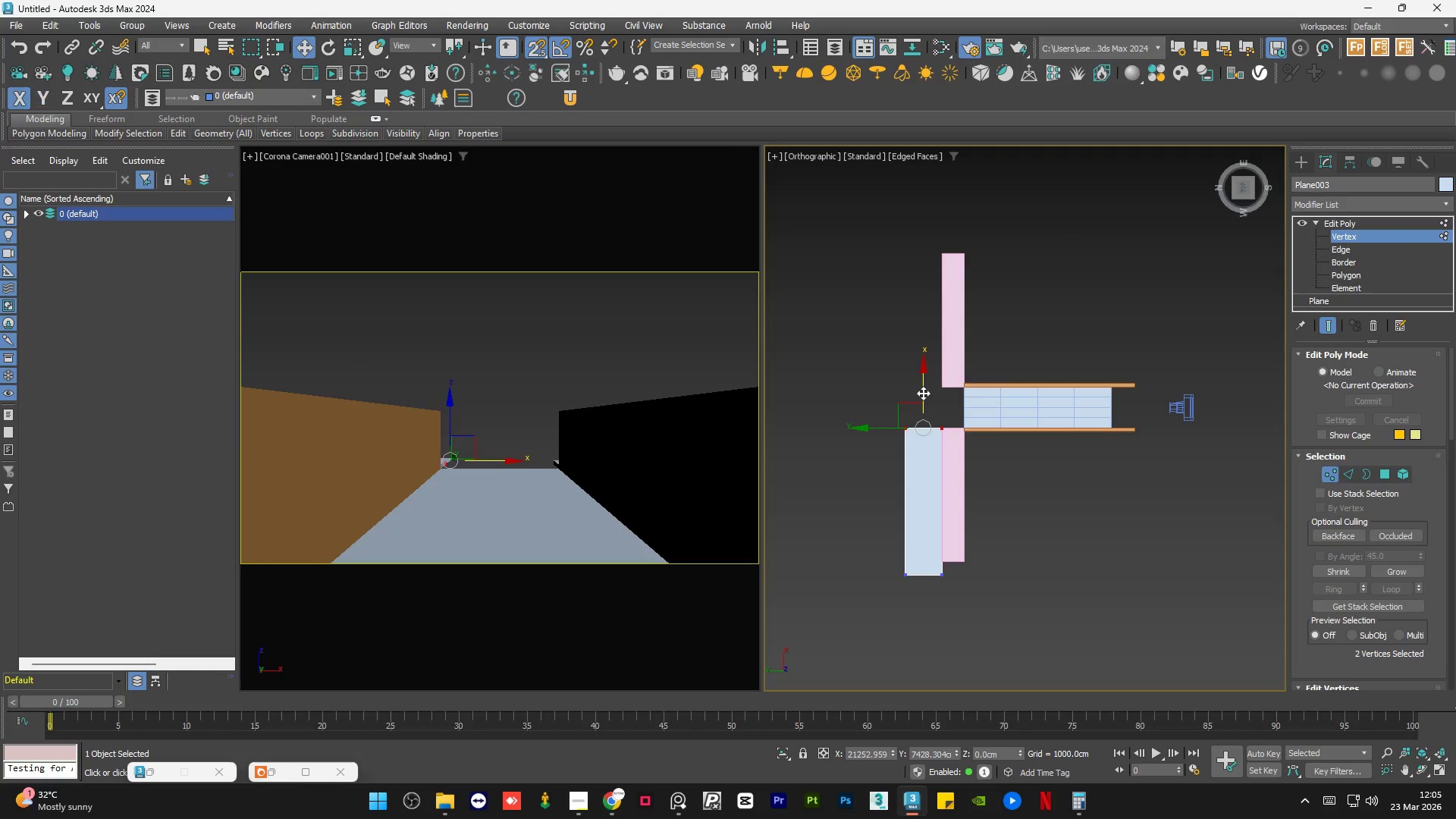 
left_click_drag(start_coordinate=[923, 393], to_coordinate=[946, 257])
 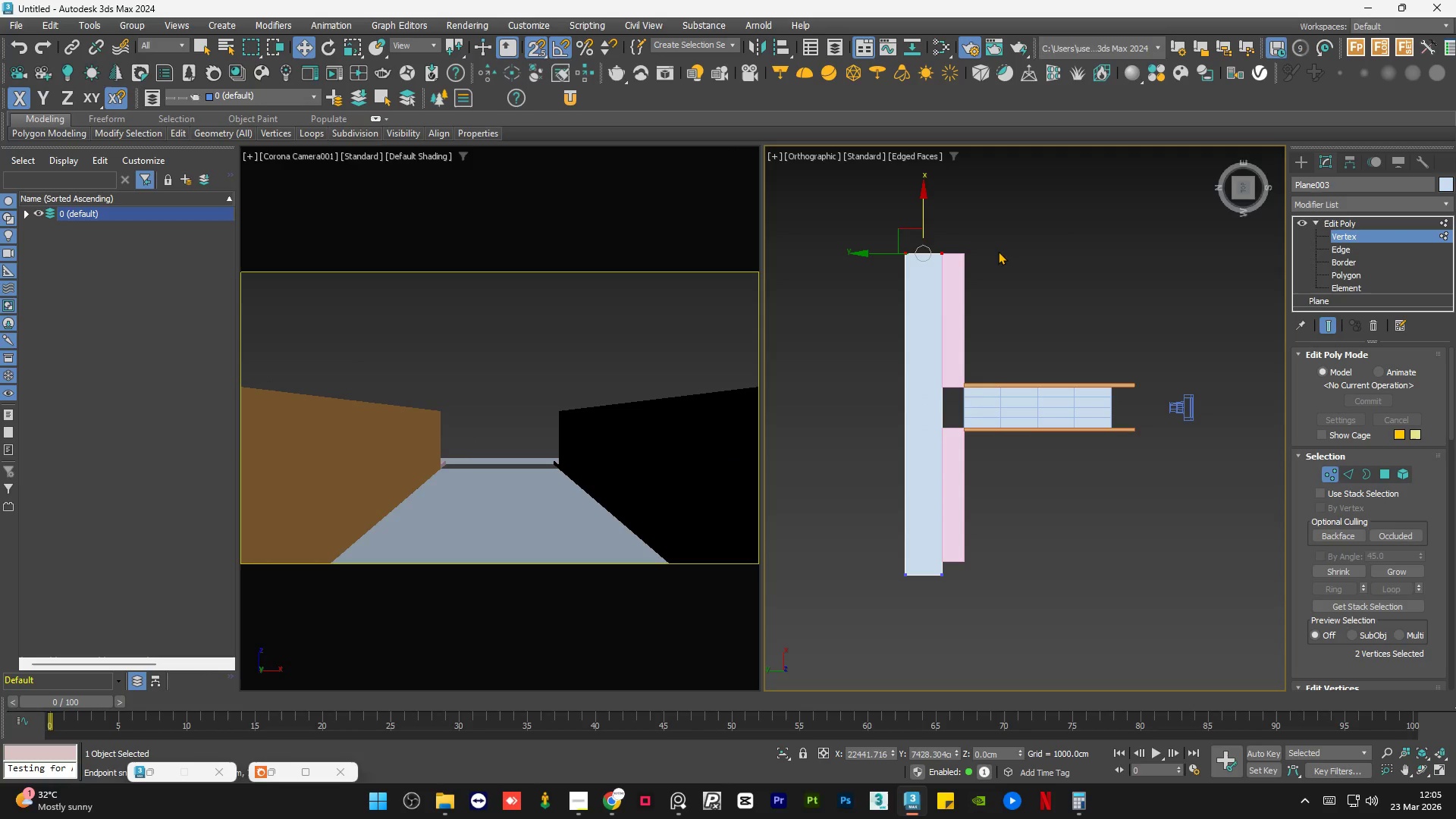 
left_click([998, 251])
 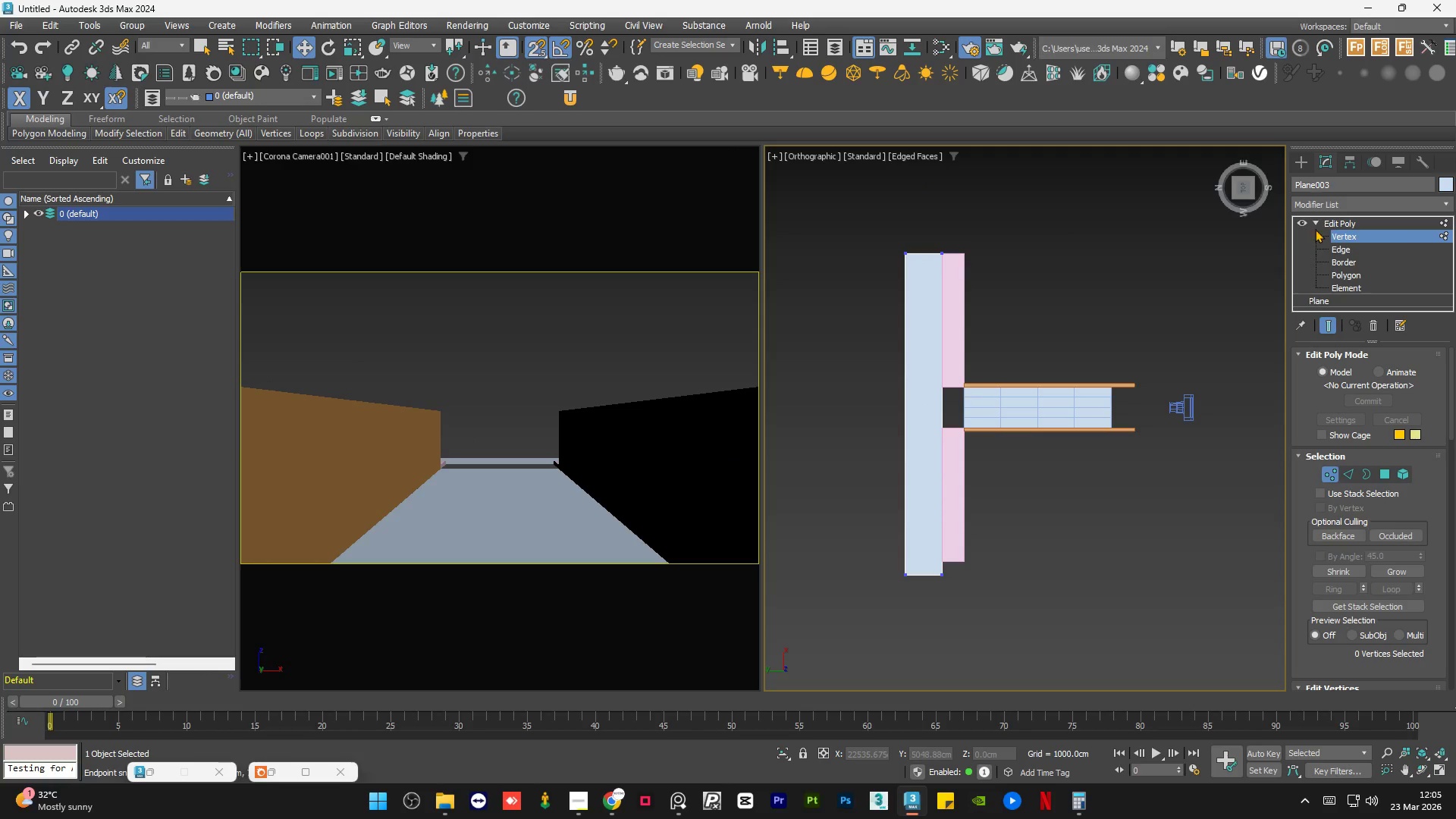 
left_click([1330, 227])
 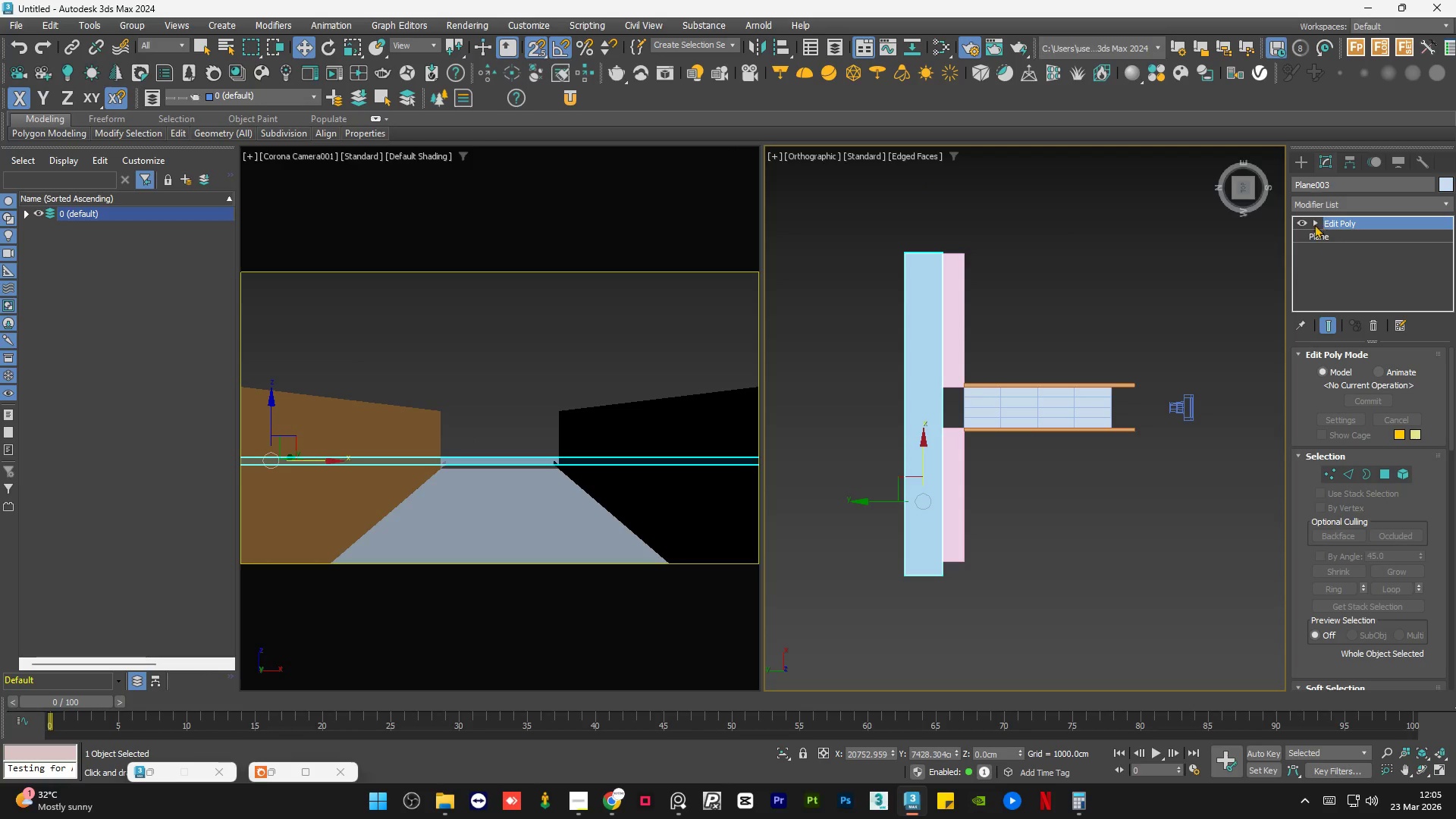 
triple_click([1181, 280])
 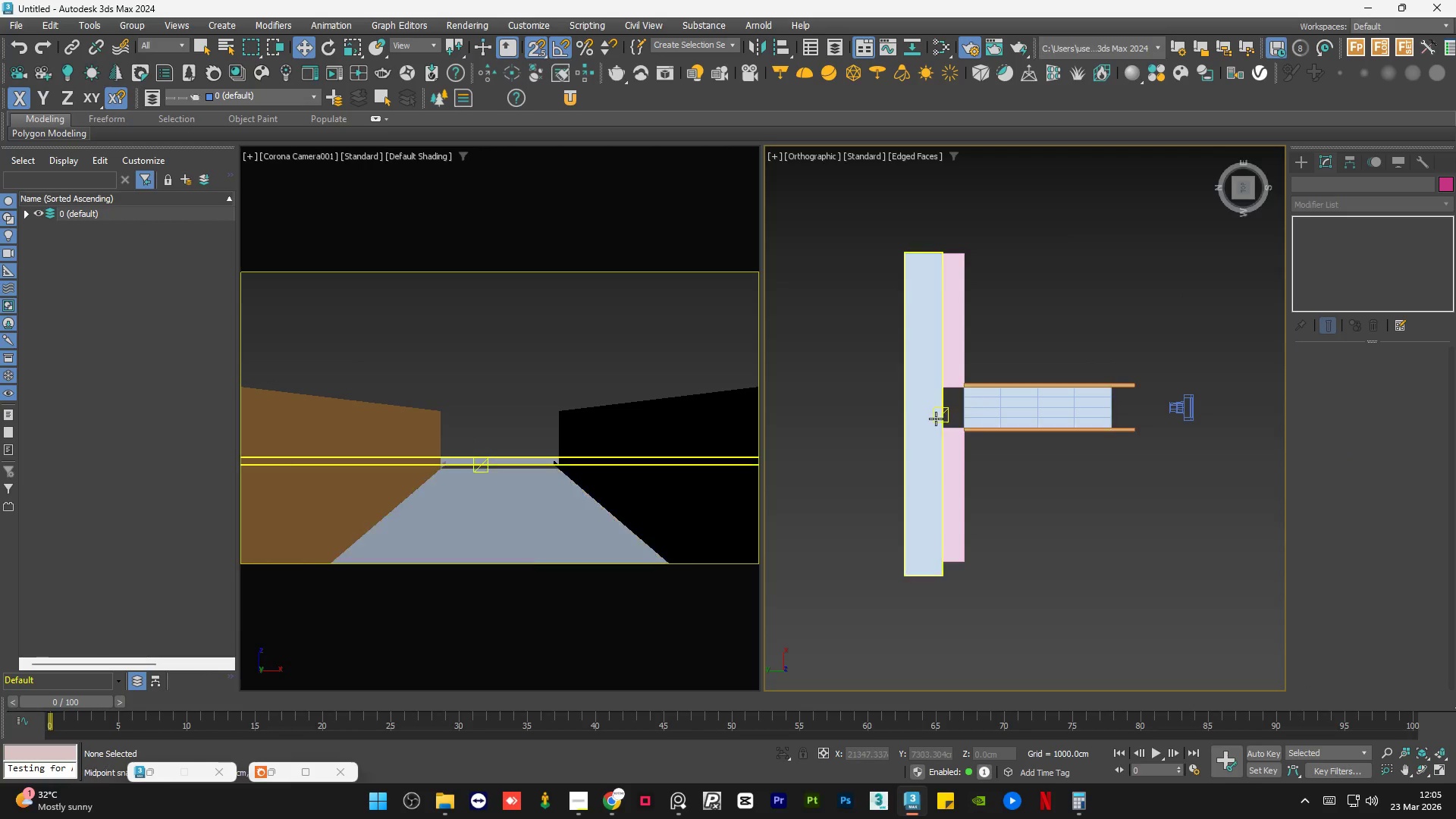 
left_click([934, 419])
 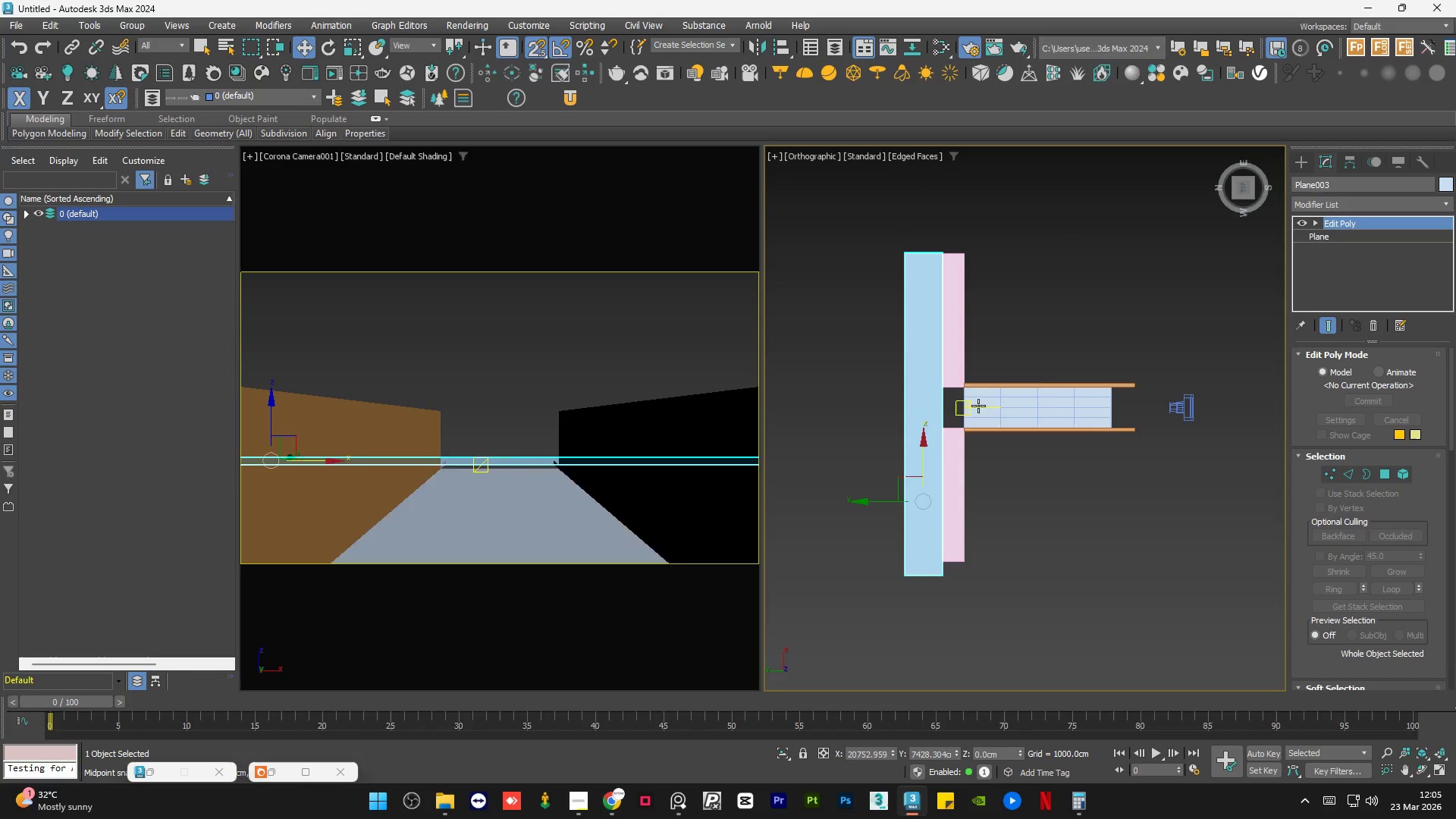 
key(S)